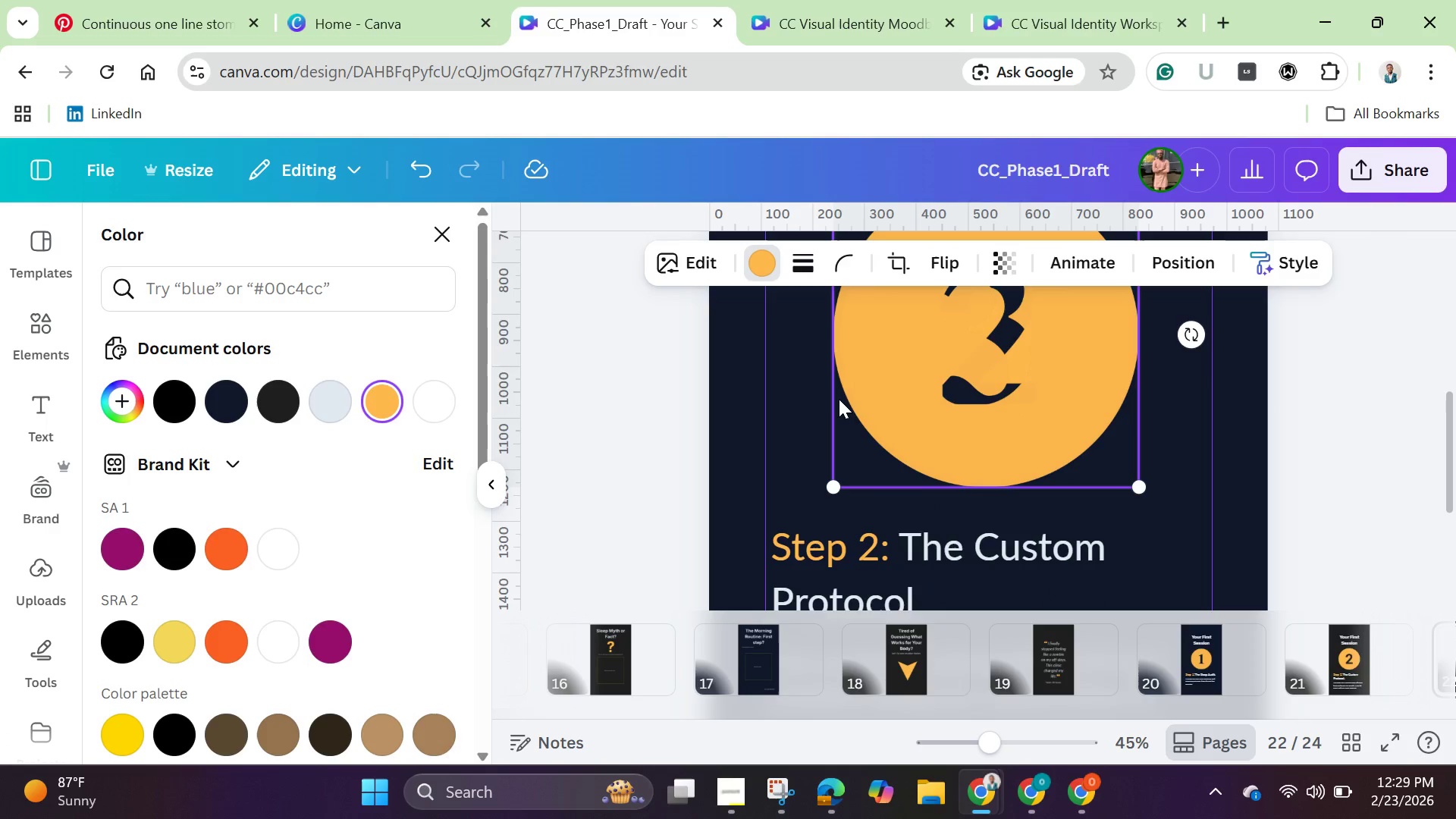 
right_click([860, 386])
 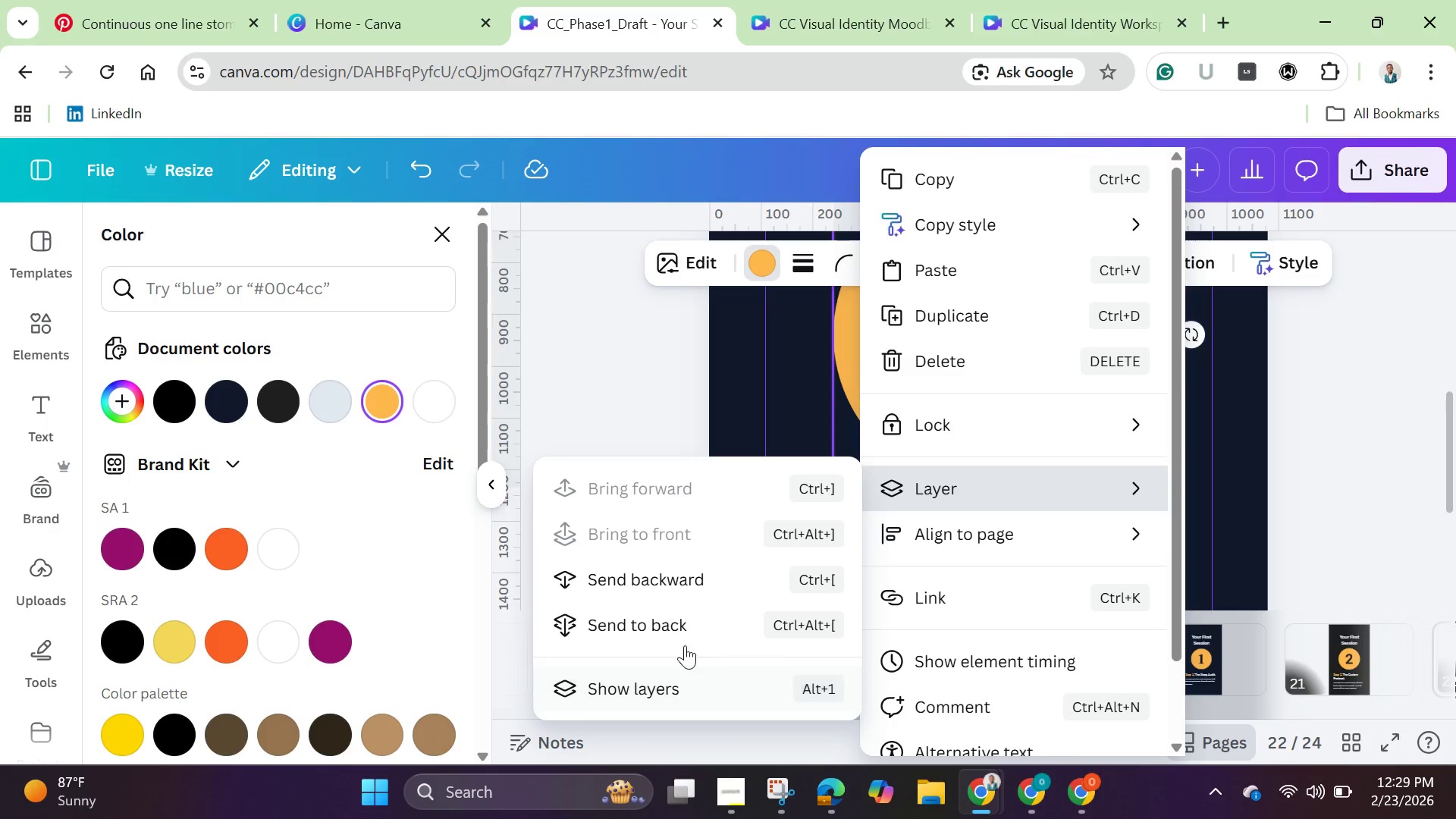 
left_click([669, 677])
 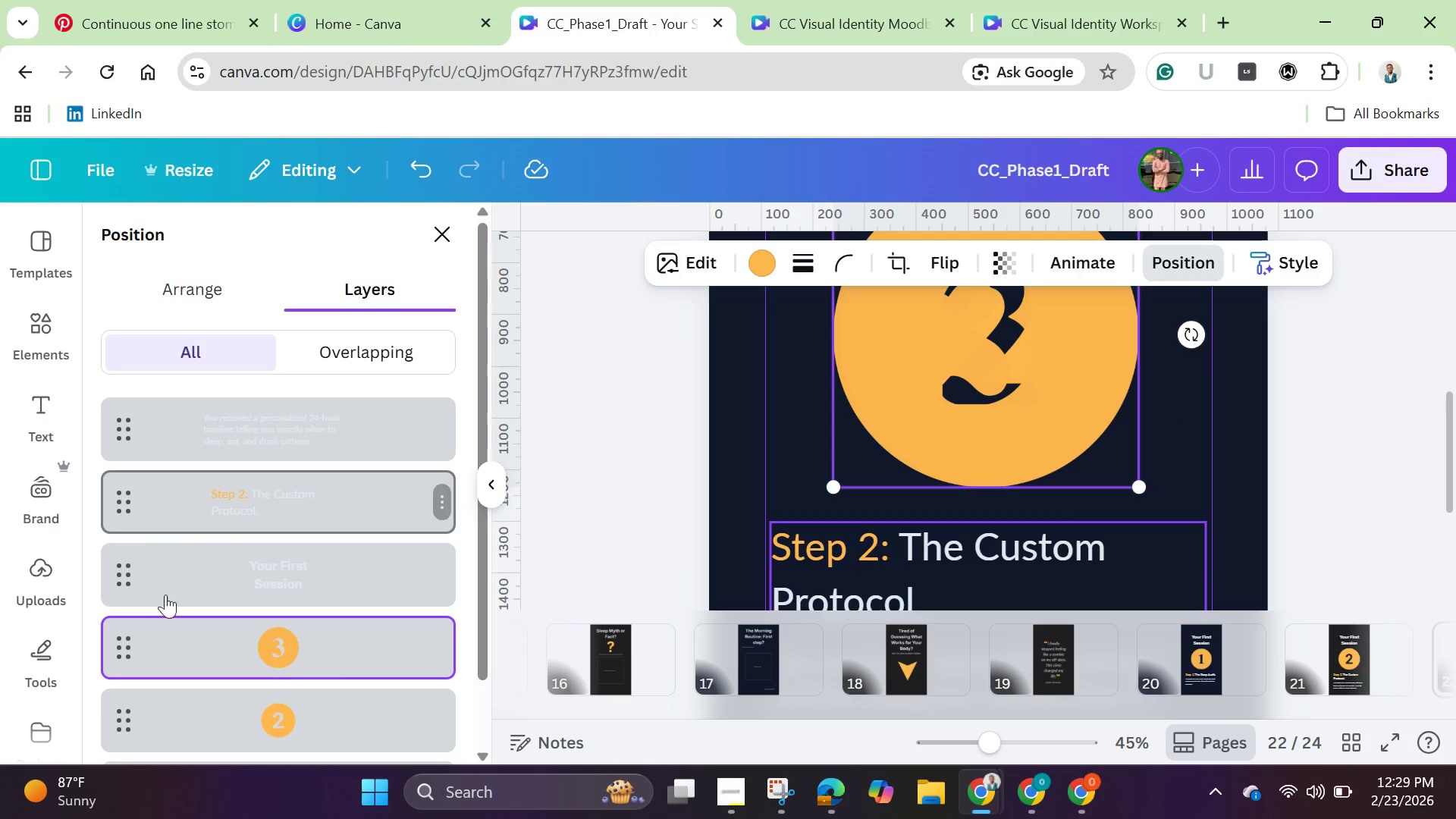 
scroll: coordinate [177, 617], scroll_direction: down, amount: 1.0
 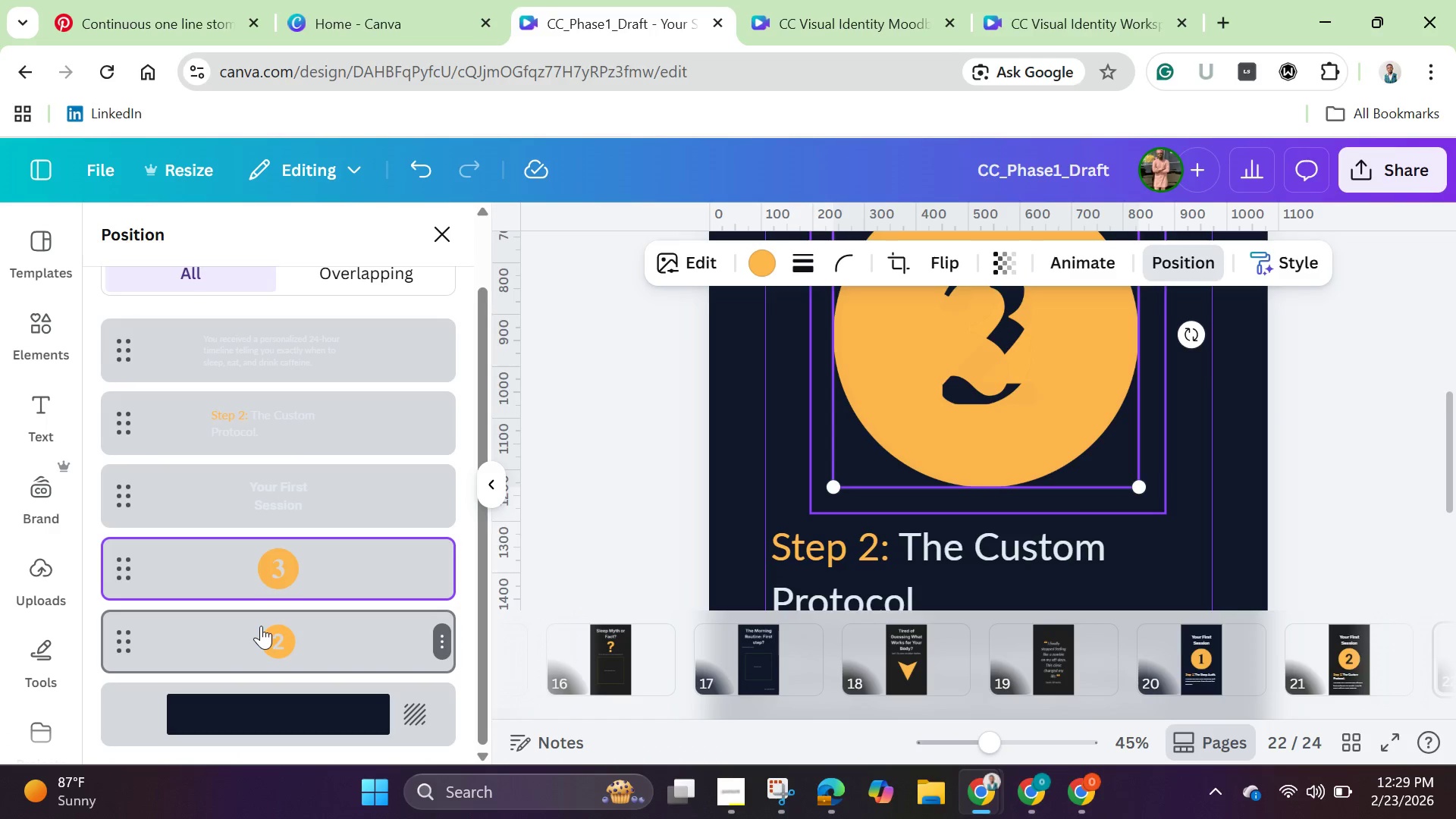 
left_click([261, 626])
 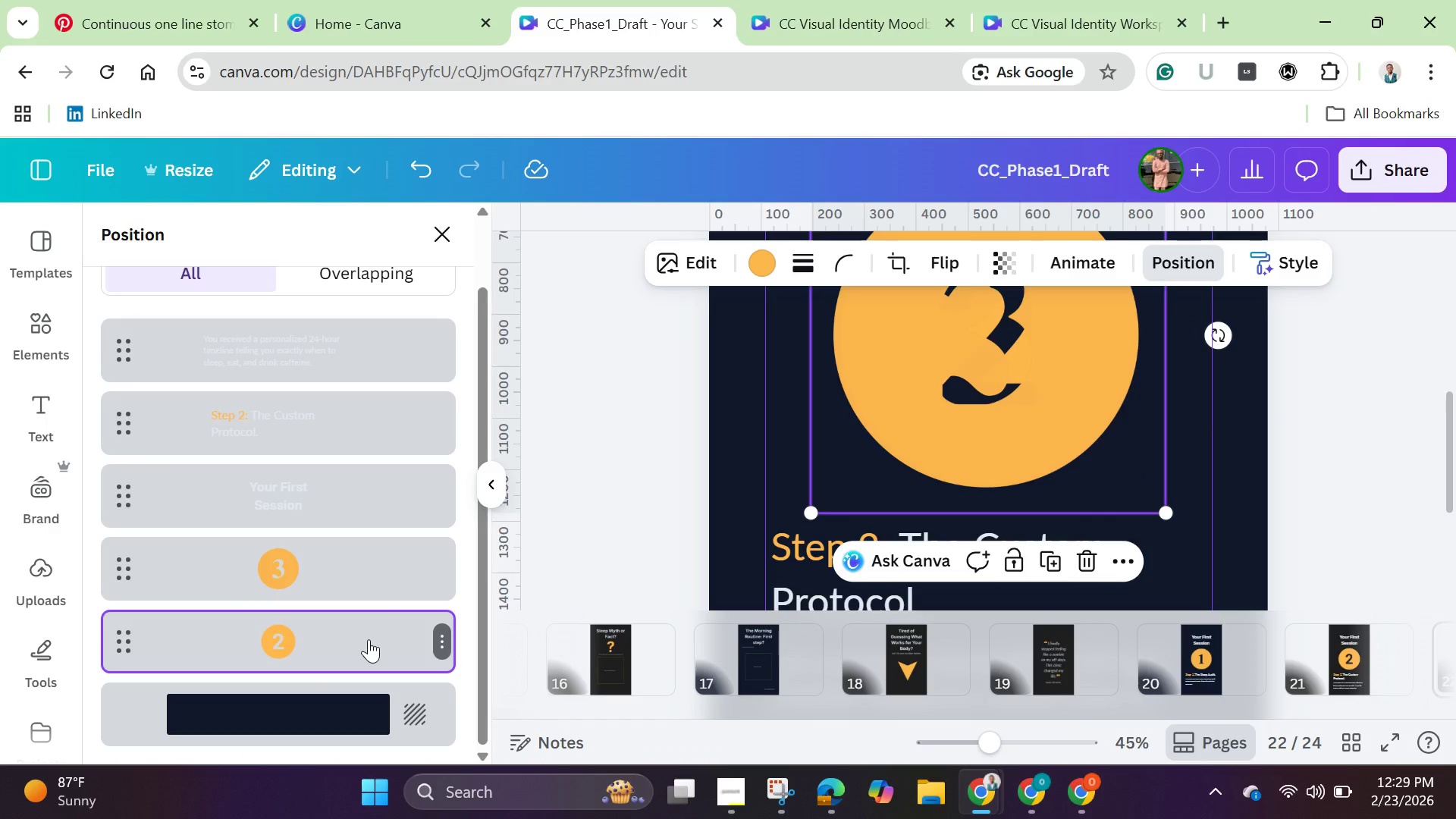 
key(Backspace)
 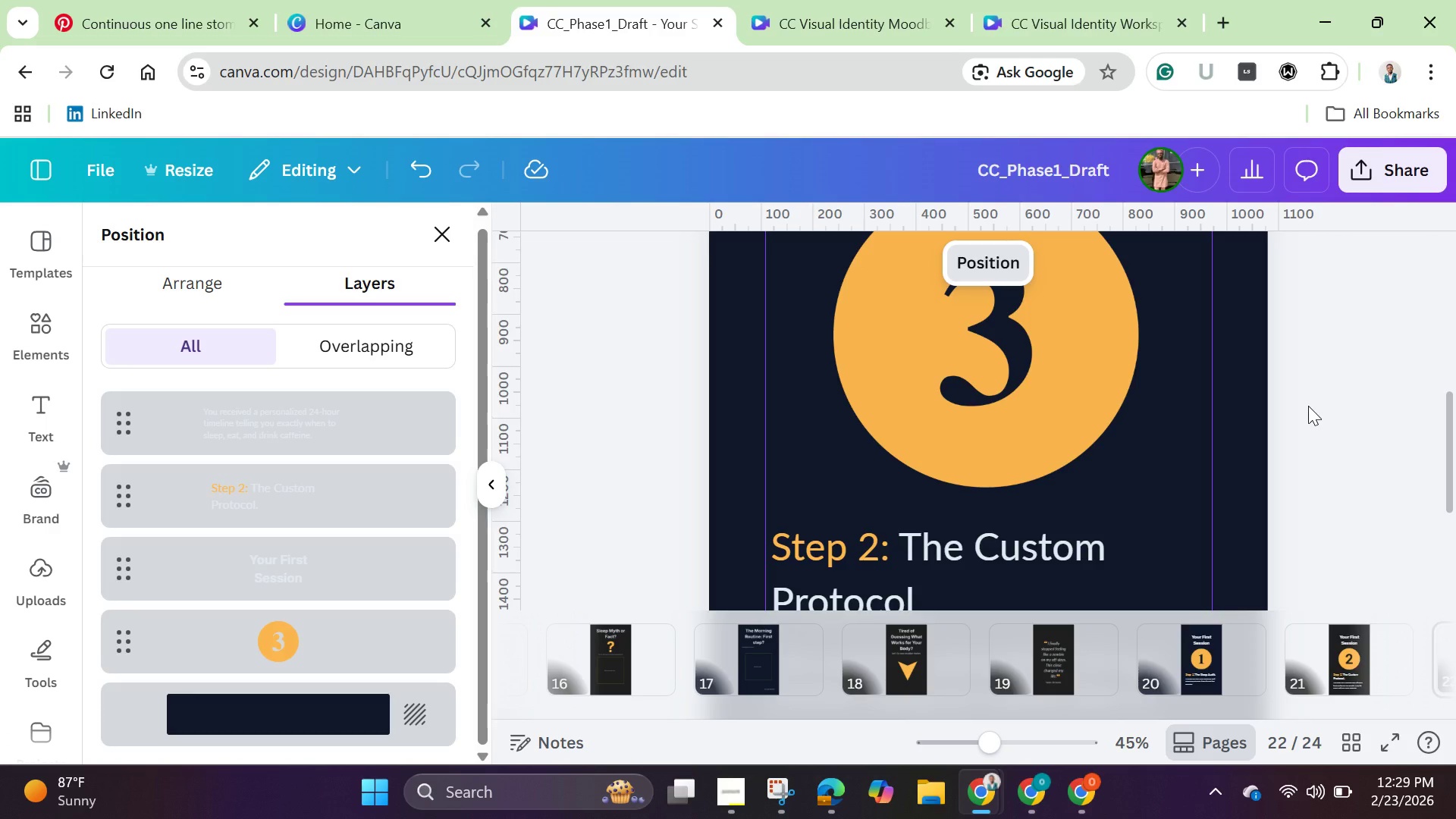 
scroll: coordinate [1309, 406], scroll_direction: down, amount: 1.0
 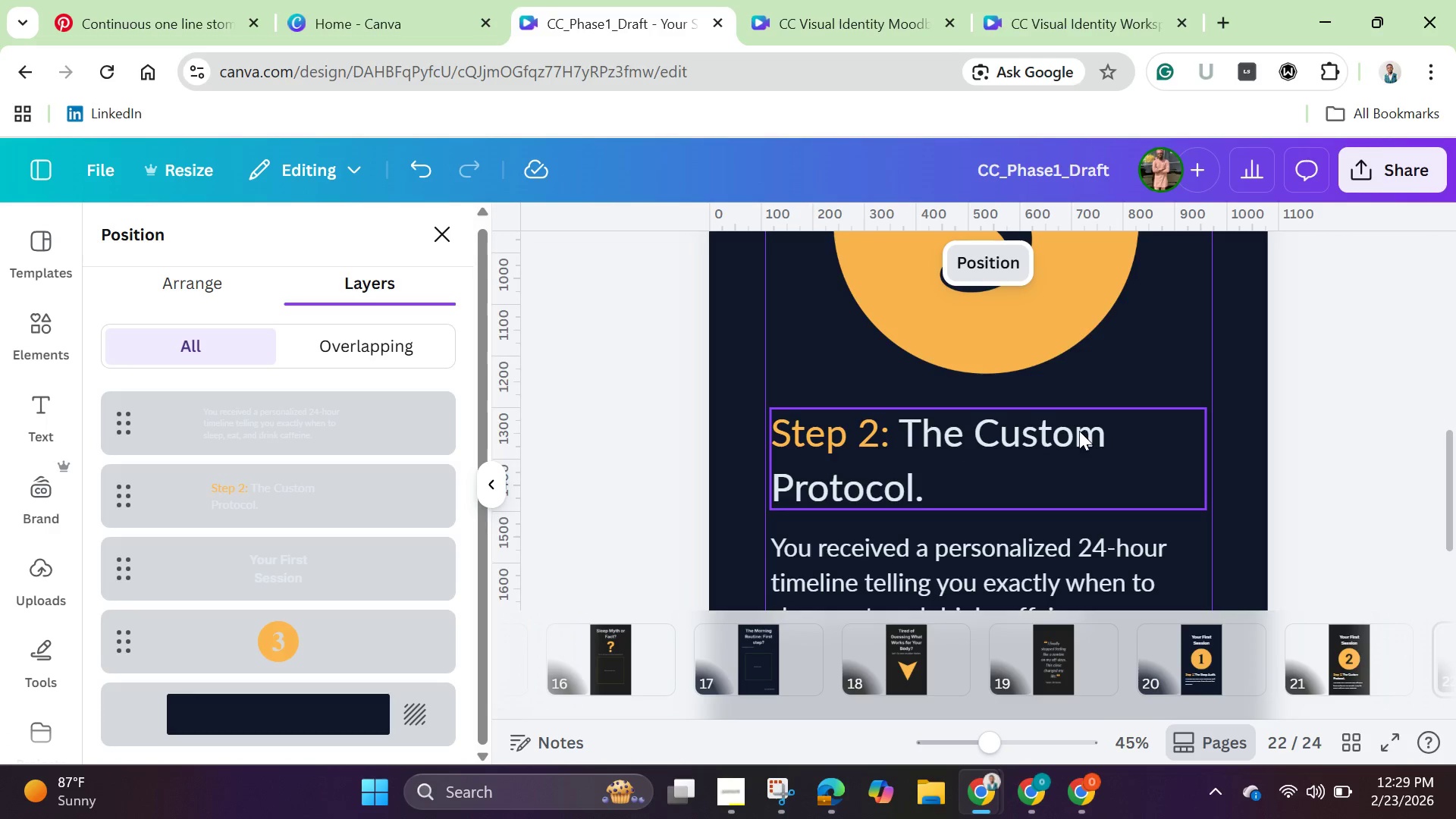 
left_click([1077, 429])
 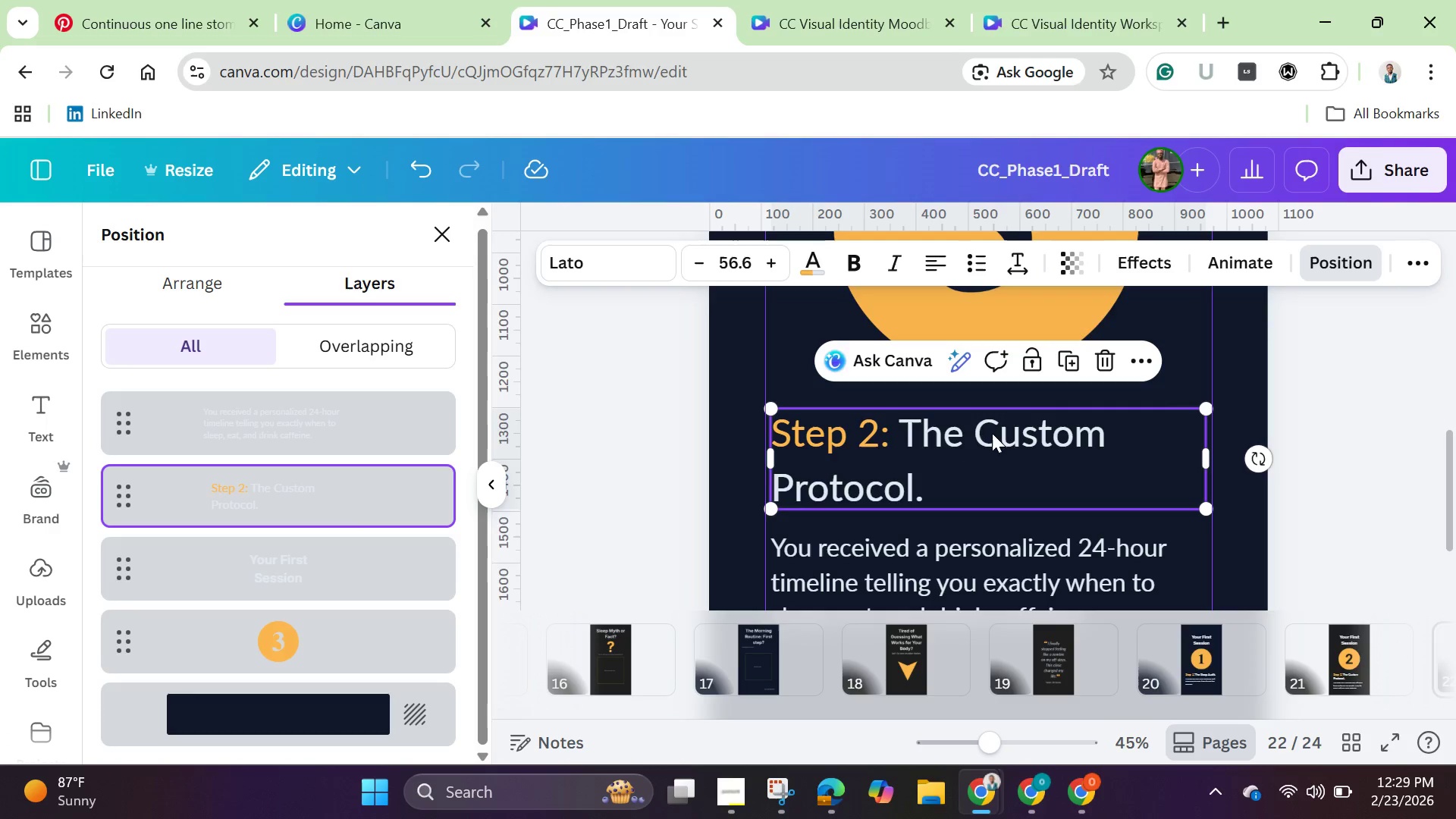 
left_click([870, 428])
 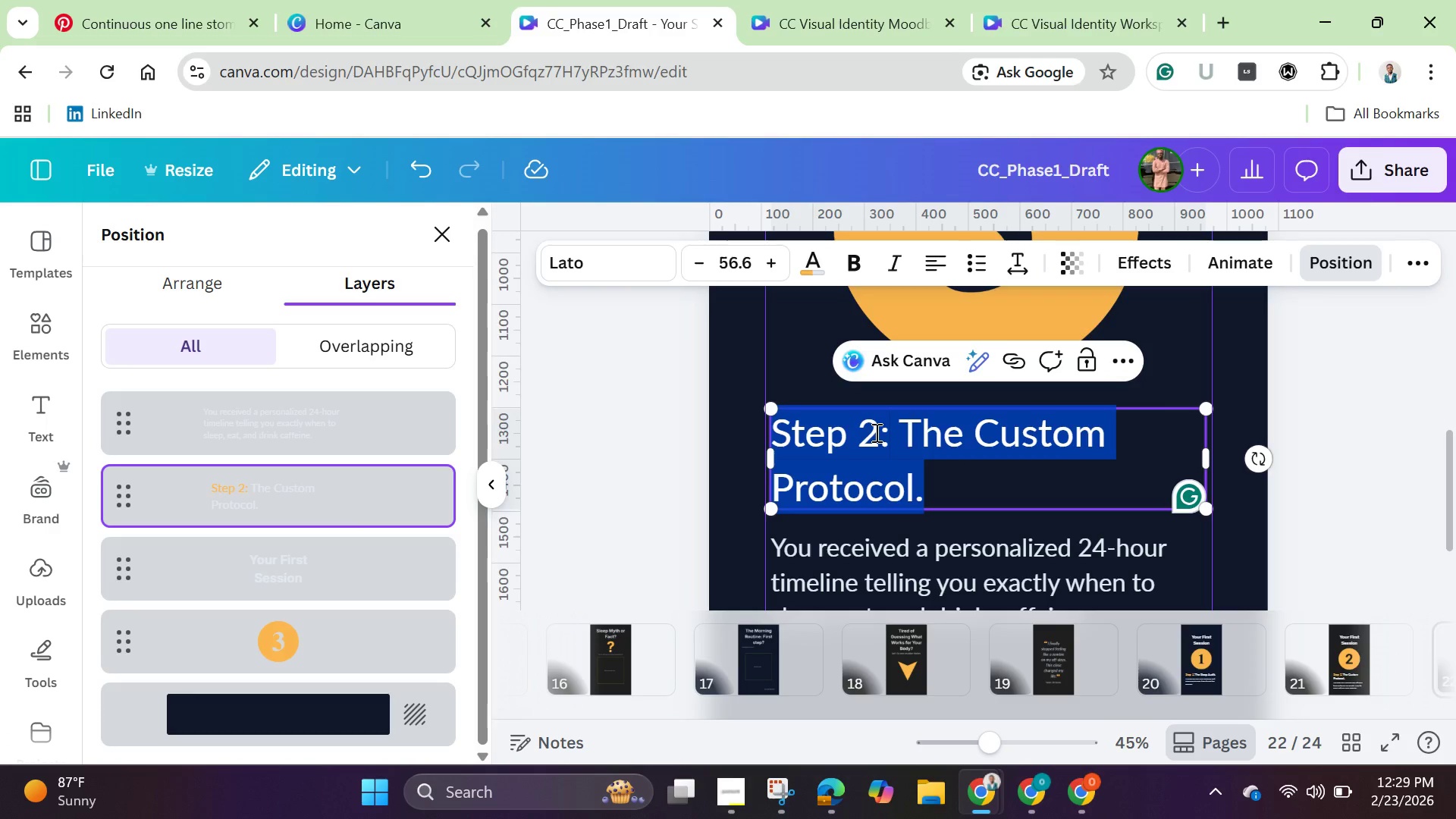 
left_click([875, 432])
 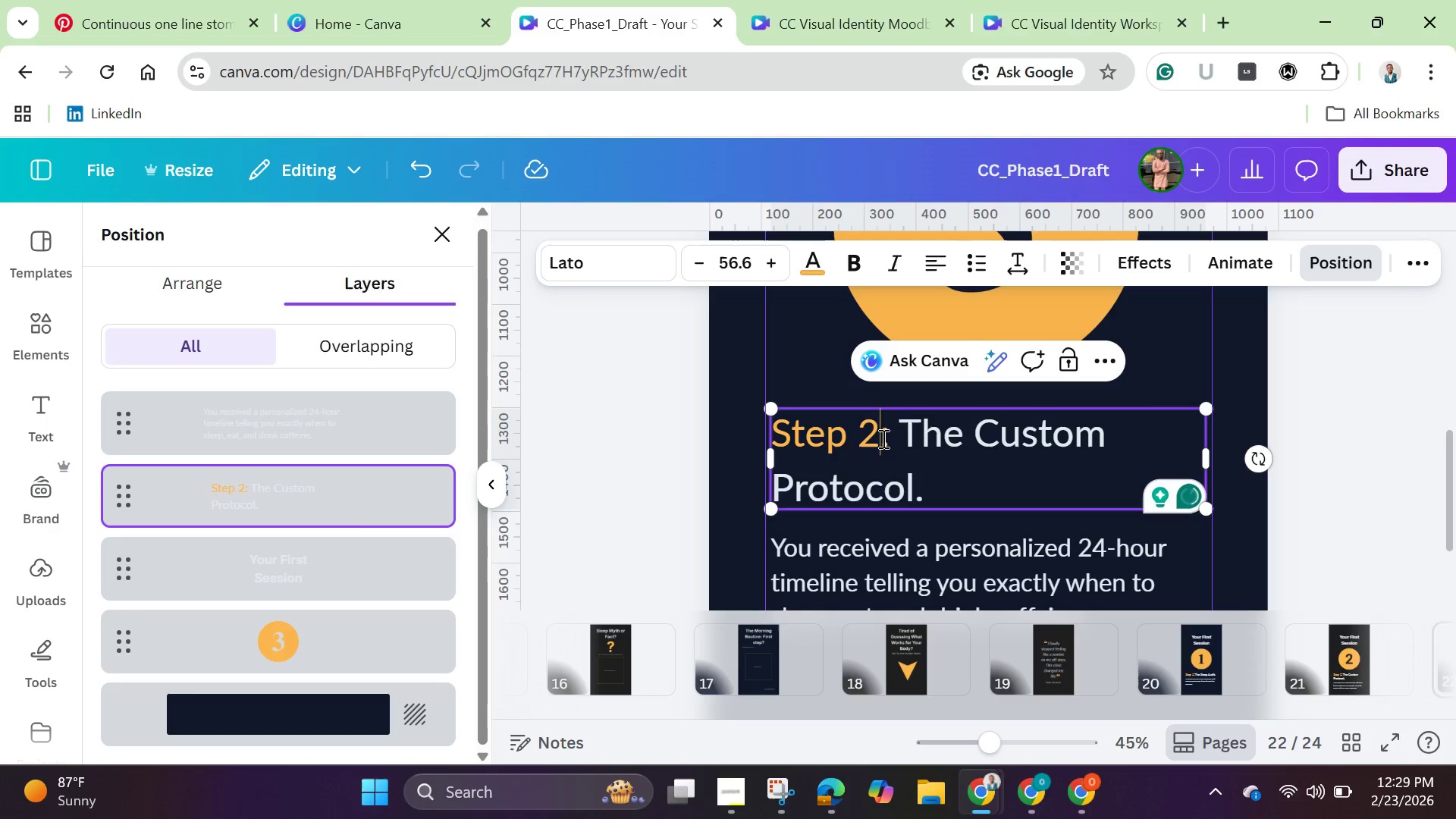 
key(Backspace)
 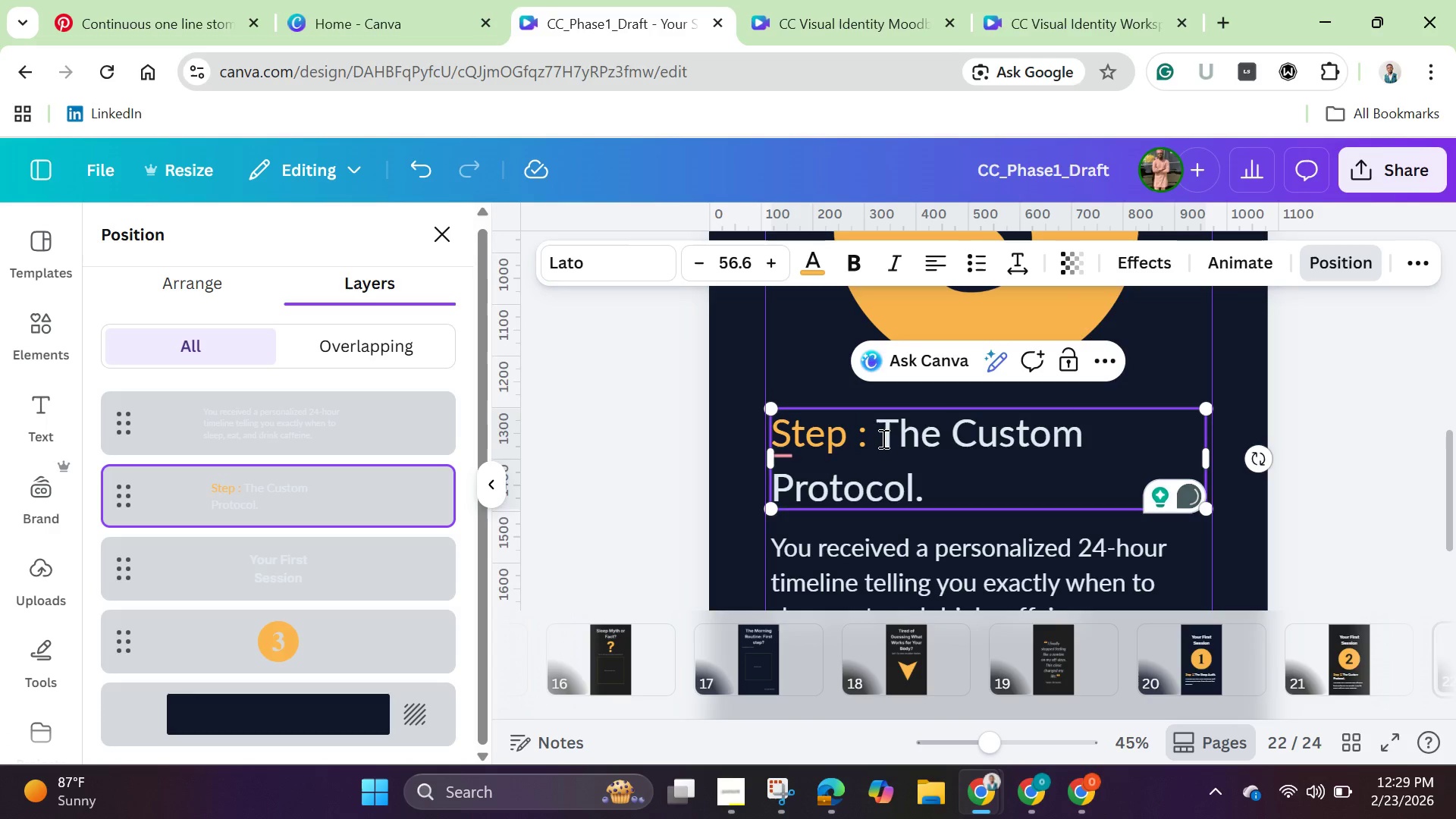 
key(3)
 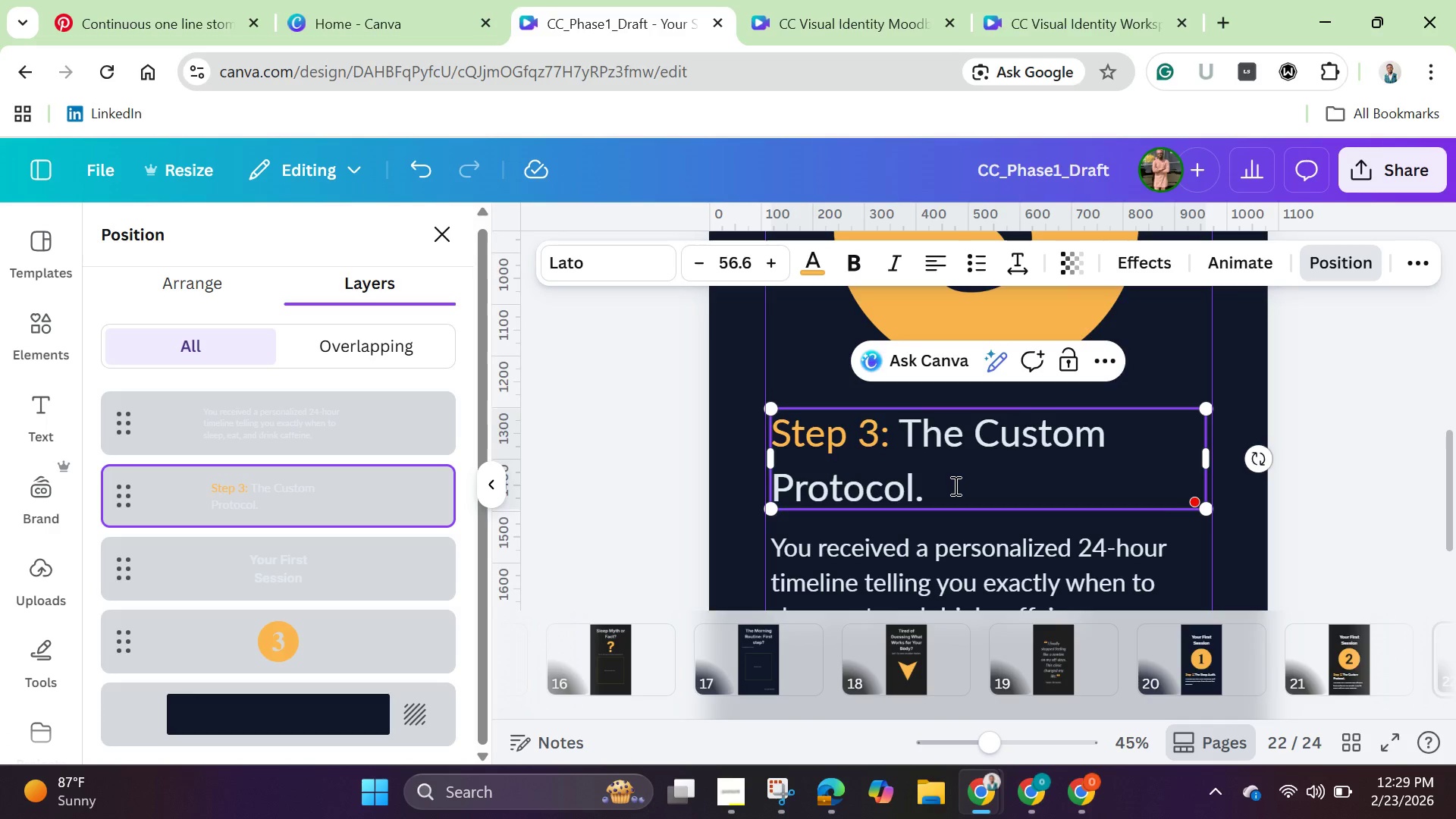 
left_click([954, 485])
 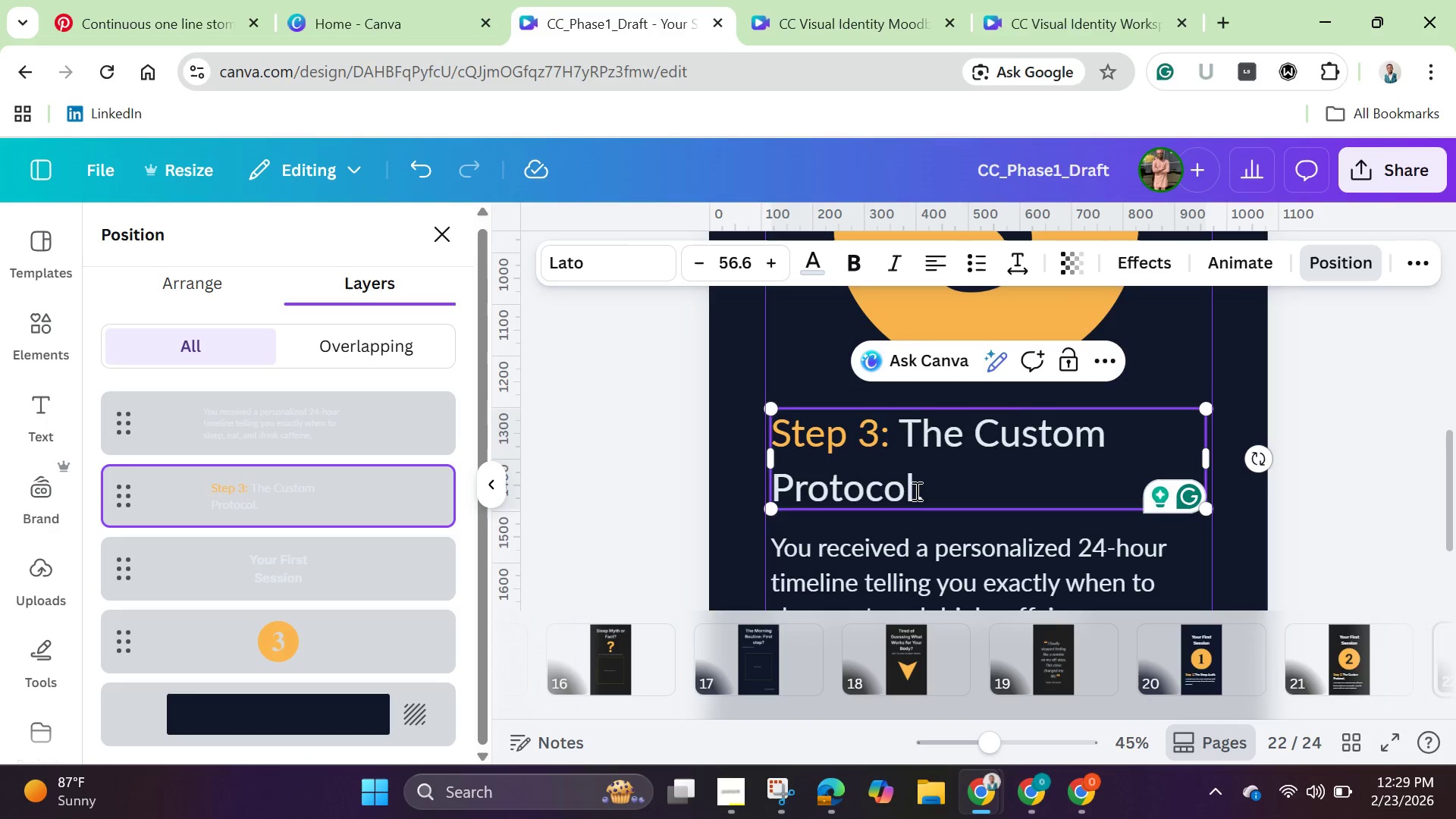 
left_click([915, 491])
 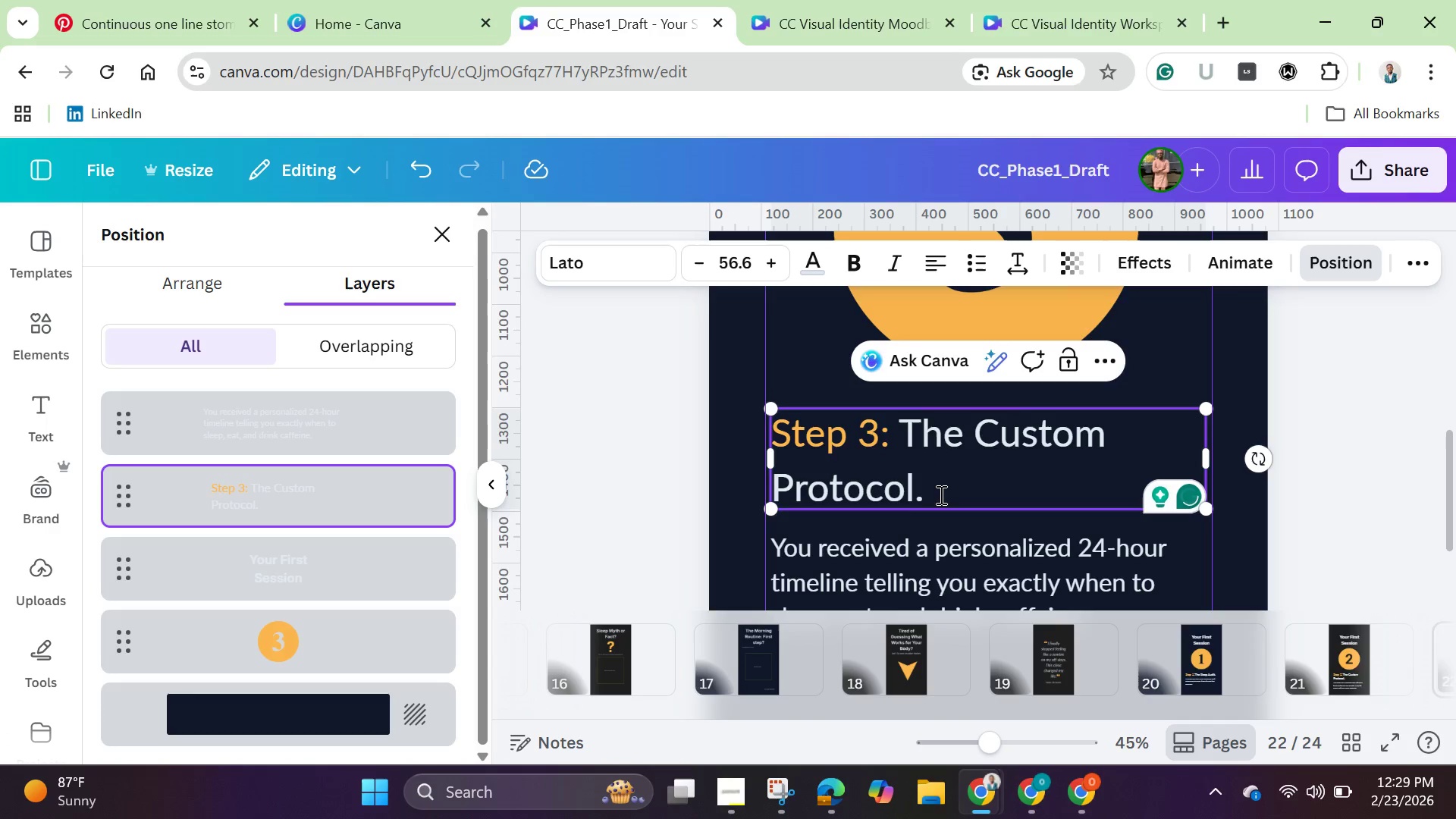 
key(Backspace)
key(Backspace)
key(Backspace)
key(Backspace)
key(Backspace)
key(Backspace)
key(Backspace)
key(Backspace)
key(Backspace)
key(Backspace)
key(Backspace)
key(Backspace)
key(Backspace)
key(Backspace)
key(Backspace)
key(Backspace)
type(Ongoing Support)
 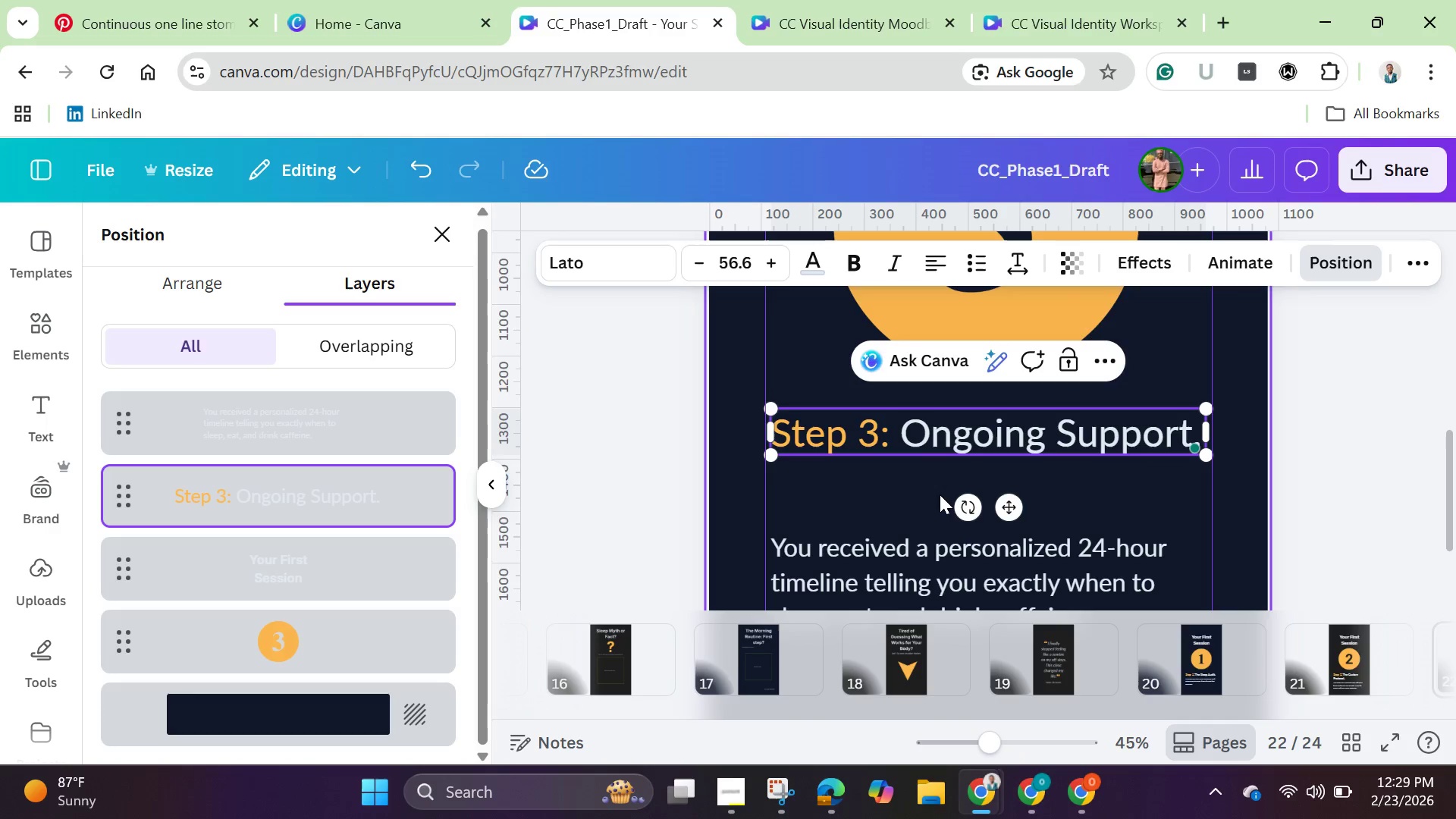 
left_click([961, 361])
 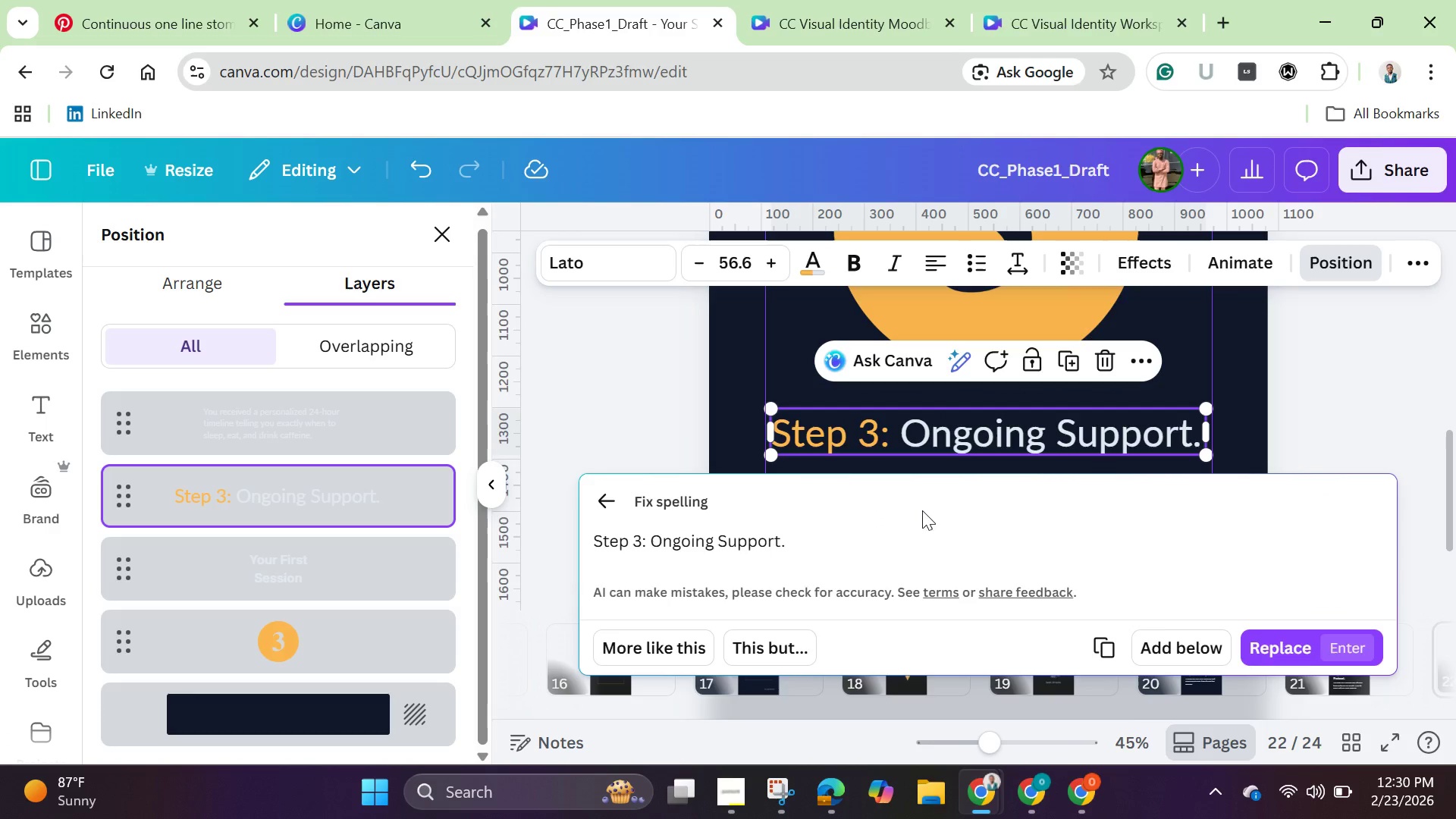 
wait(5.14)
 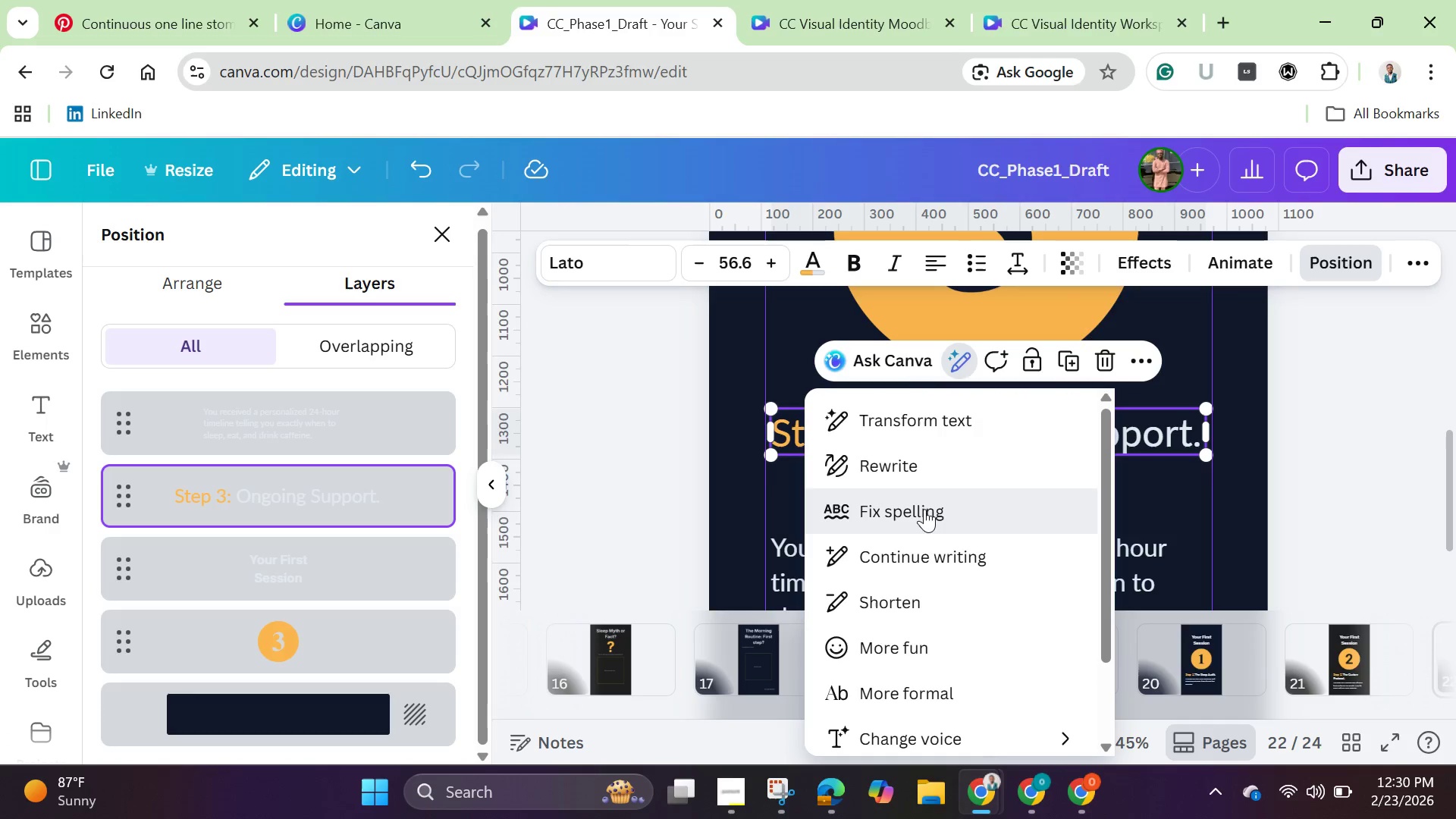 
left_click([1261, 646])
 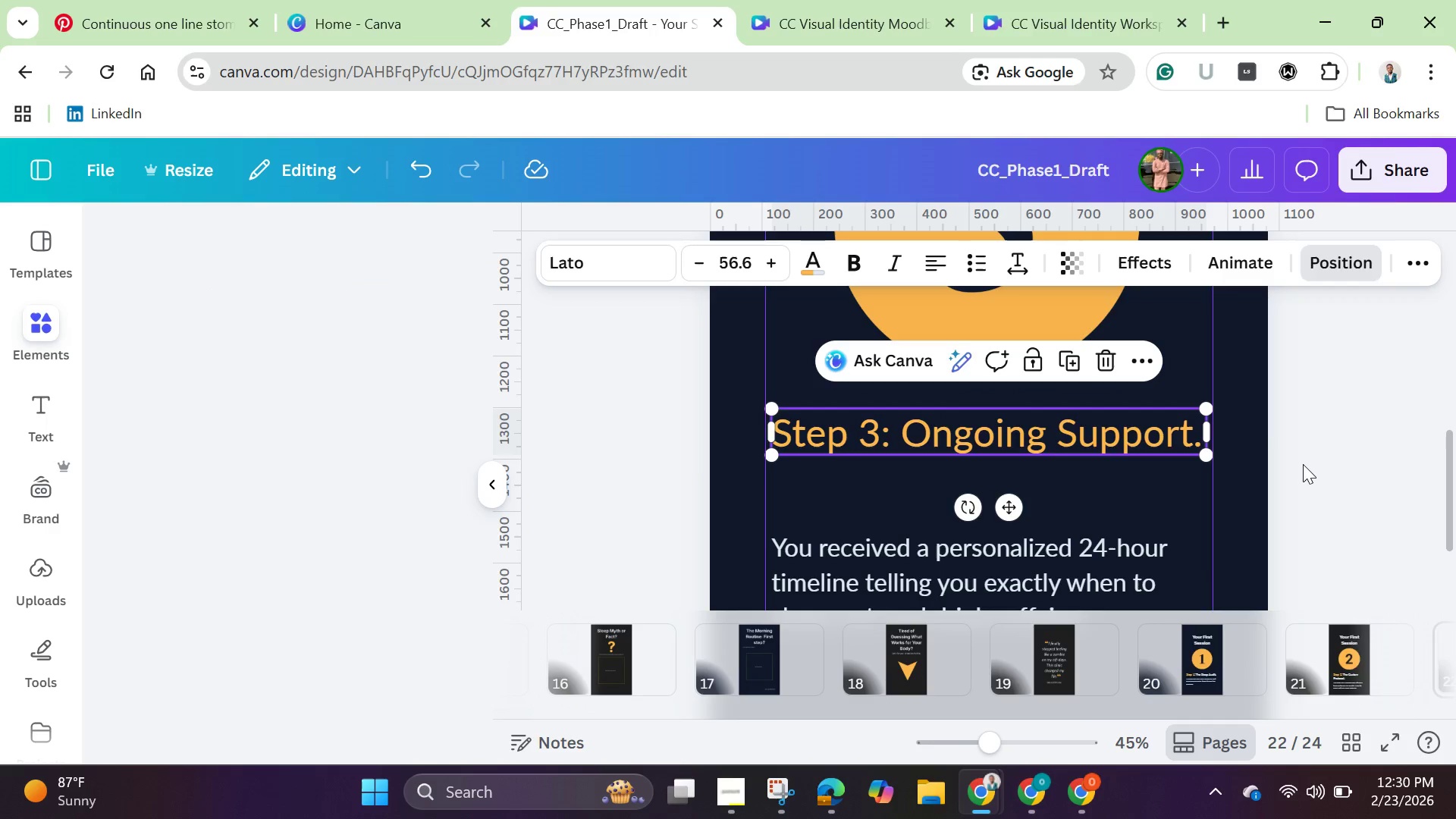 
left_click([1302, 463])
 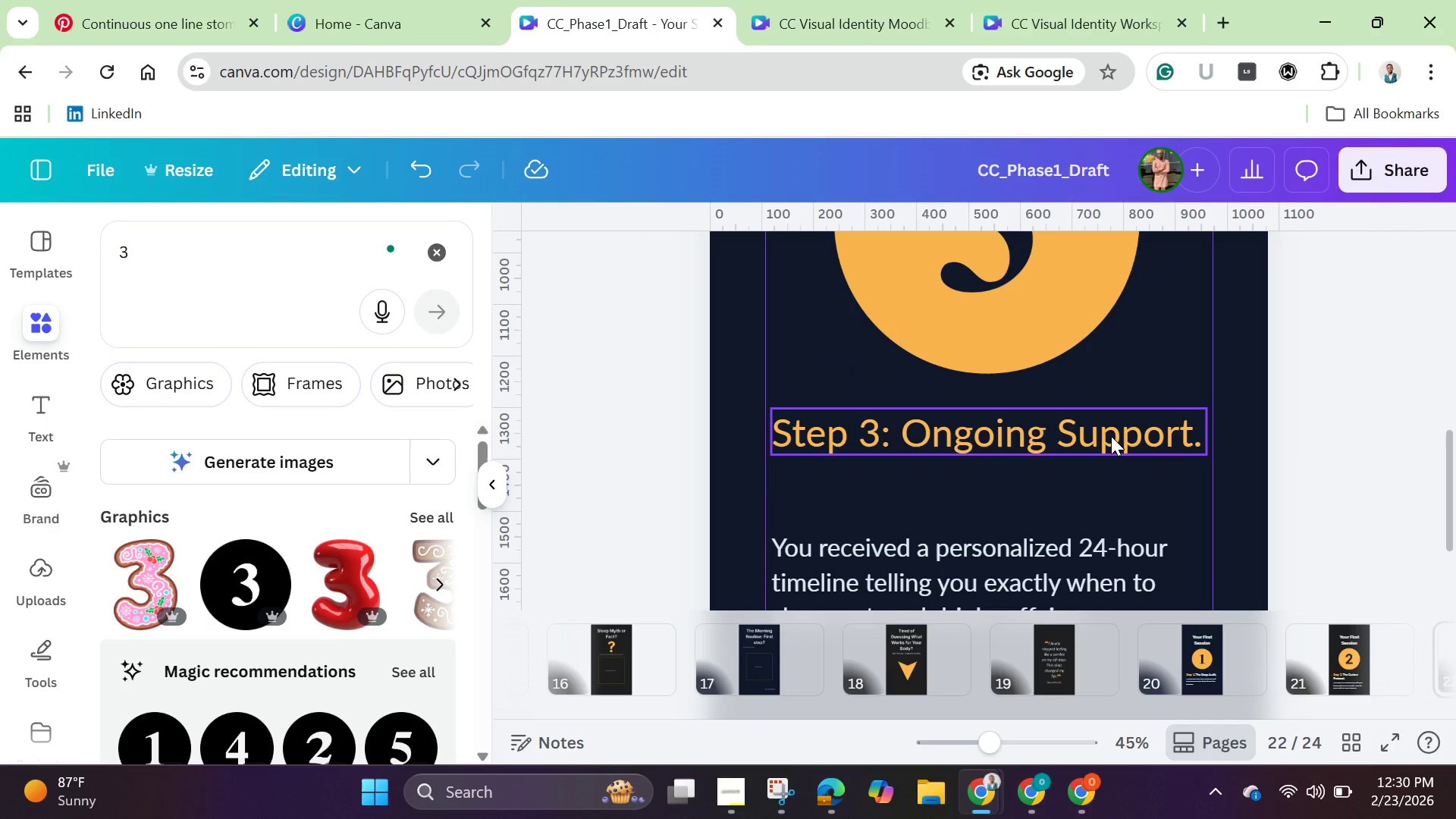 
left_click([1109, 435])
 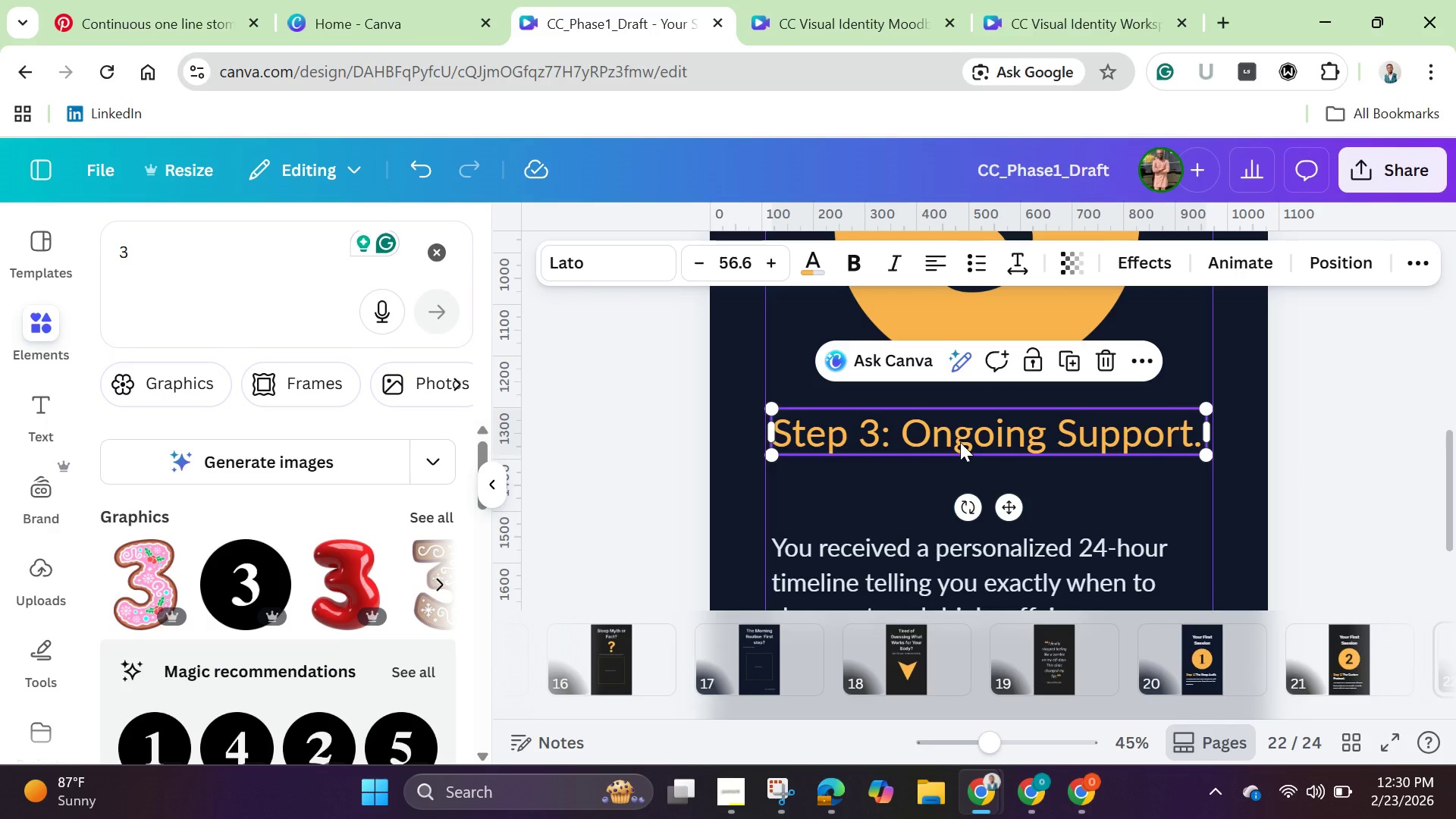 
left_click([960, 442])
 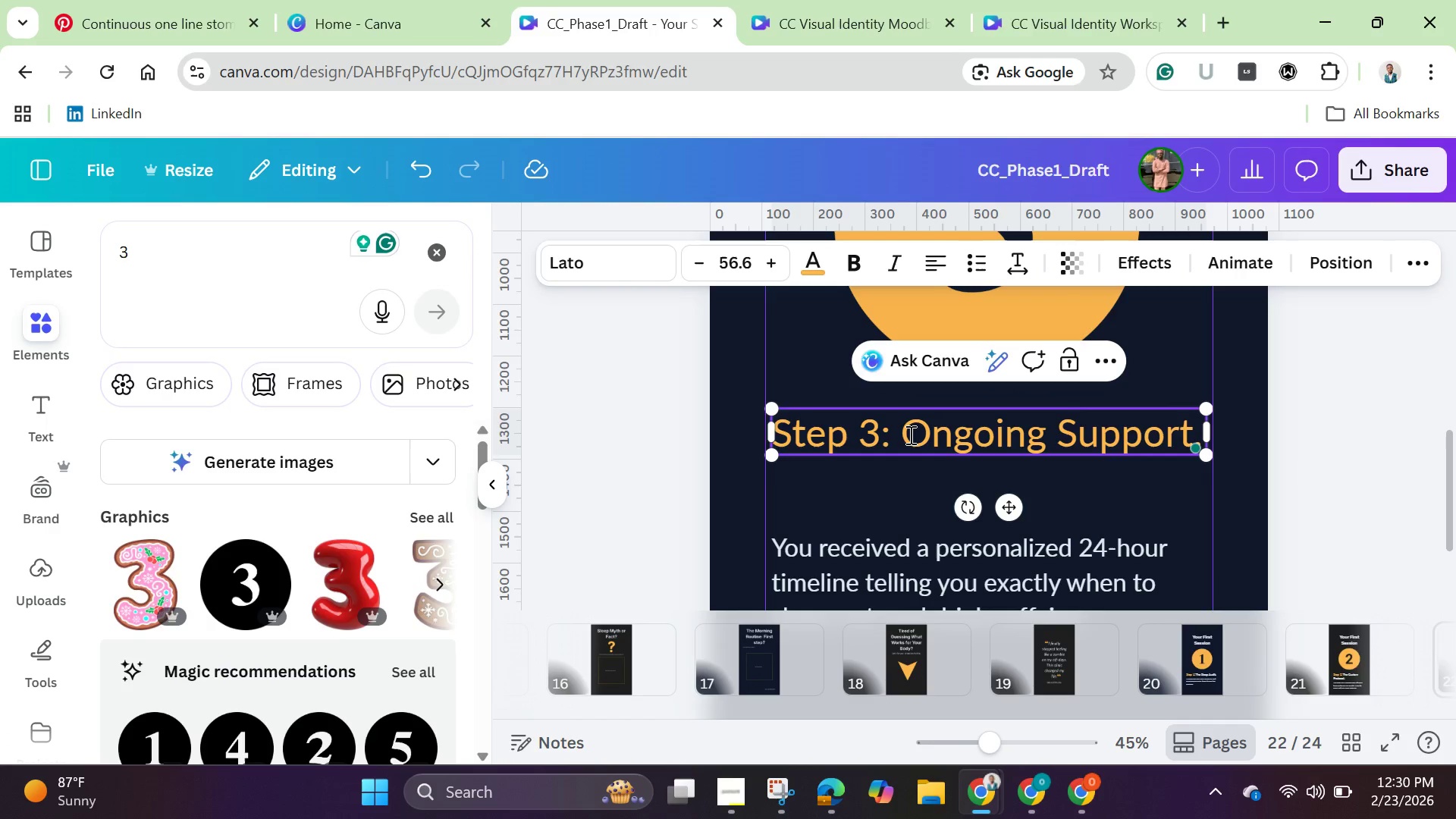 
left_click_drag(start_coordinate=[909, 435], to_coordinate=[1201, 431])
 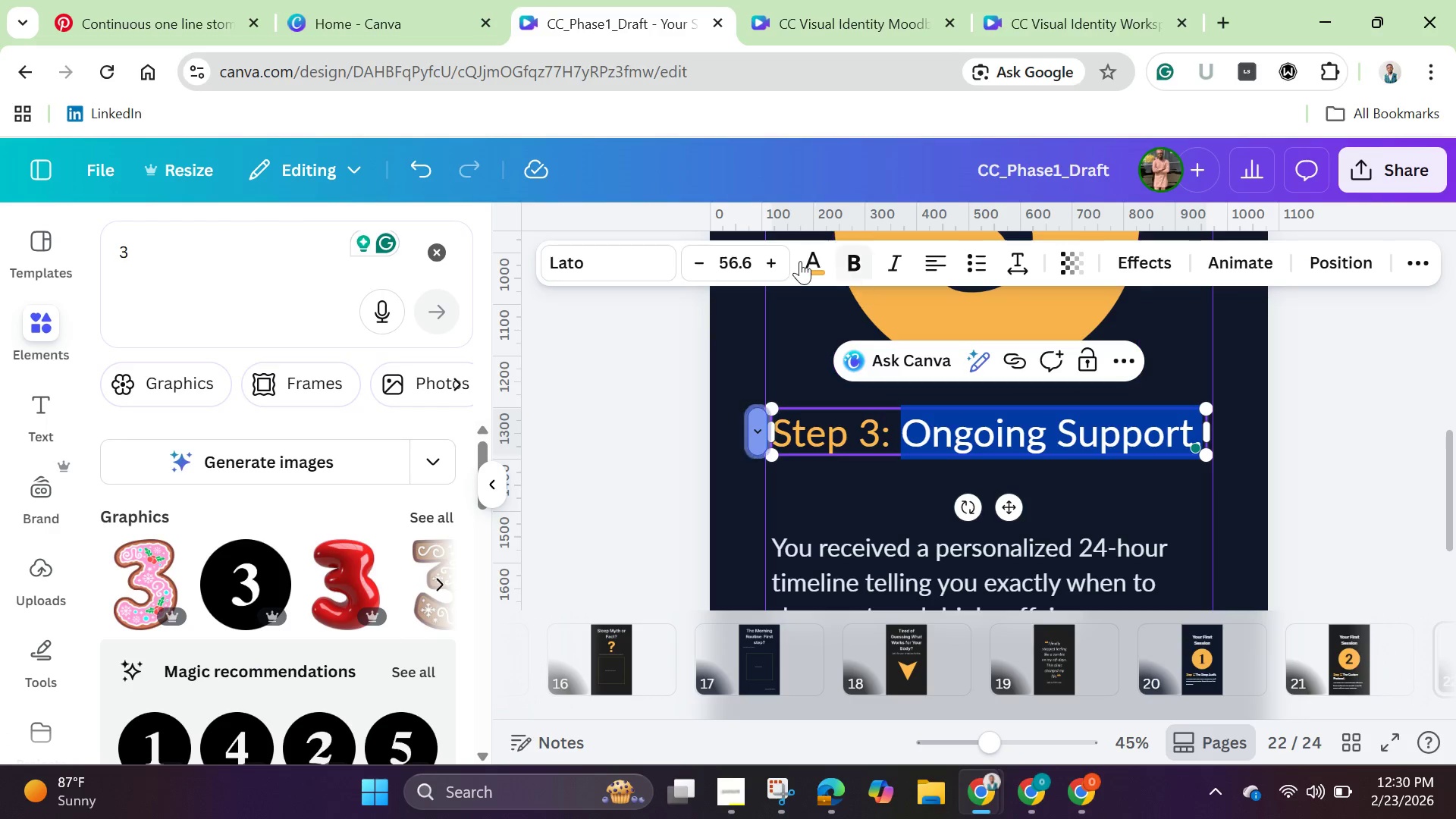 
left_click([798, 259])
 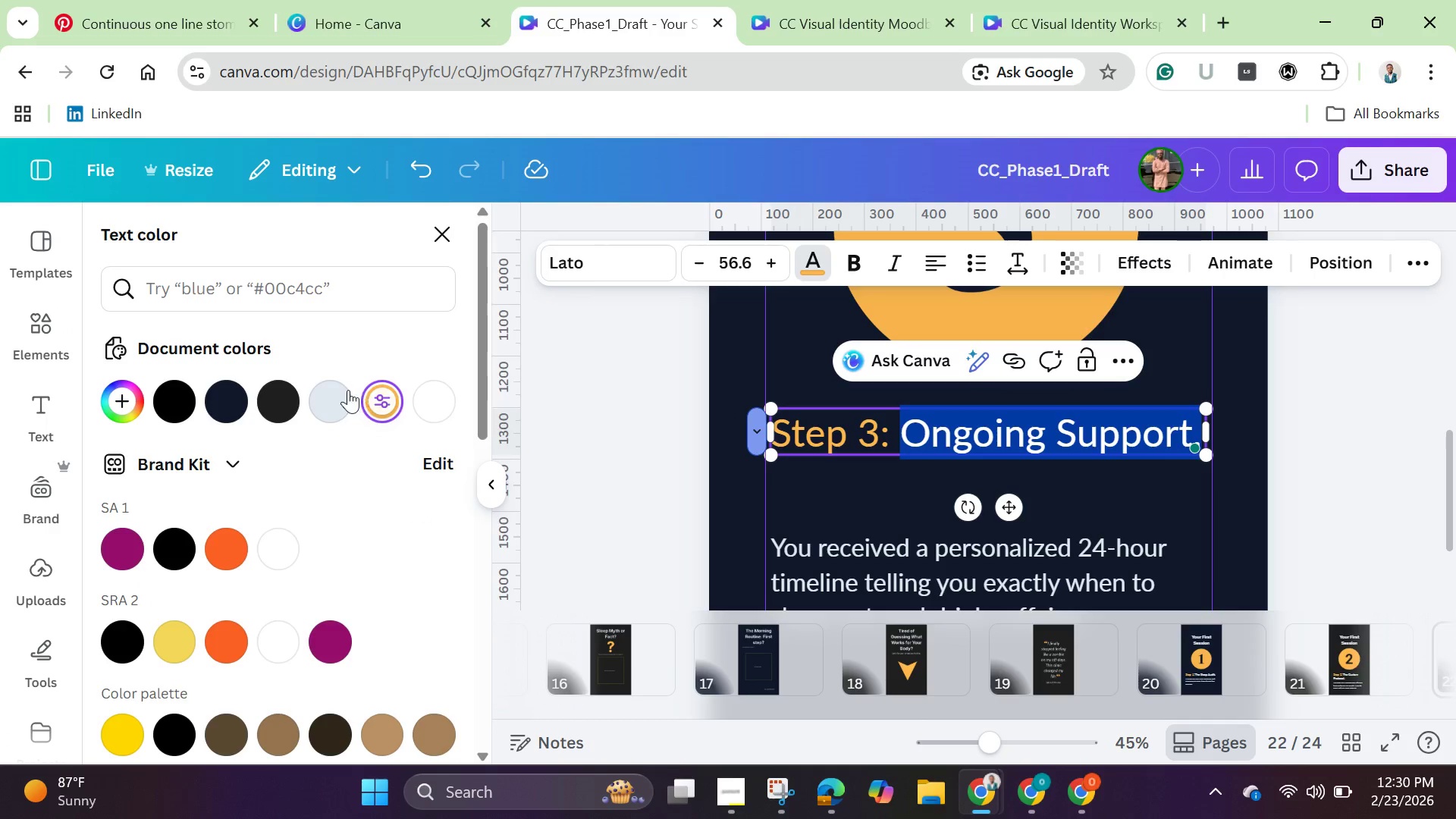 
left_click([337, 391])
 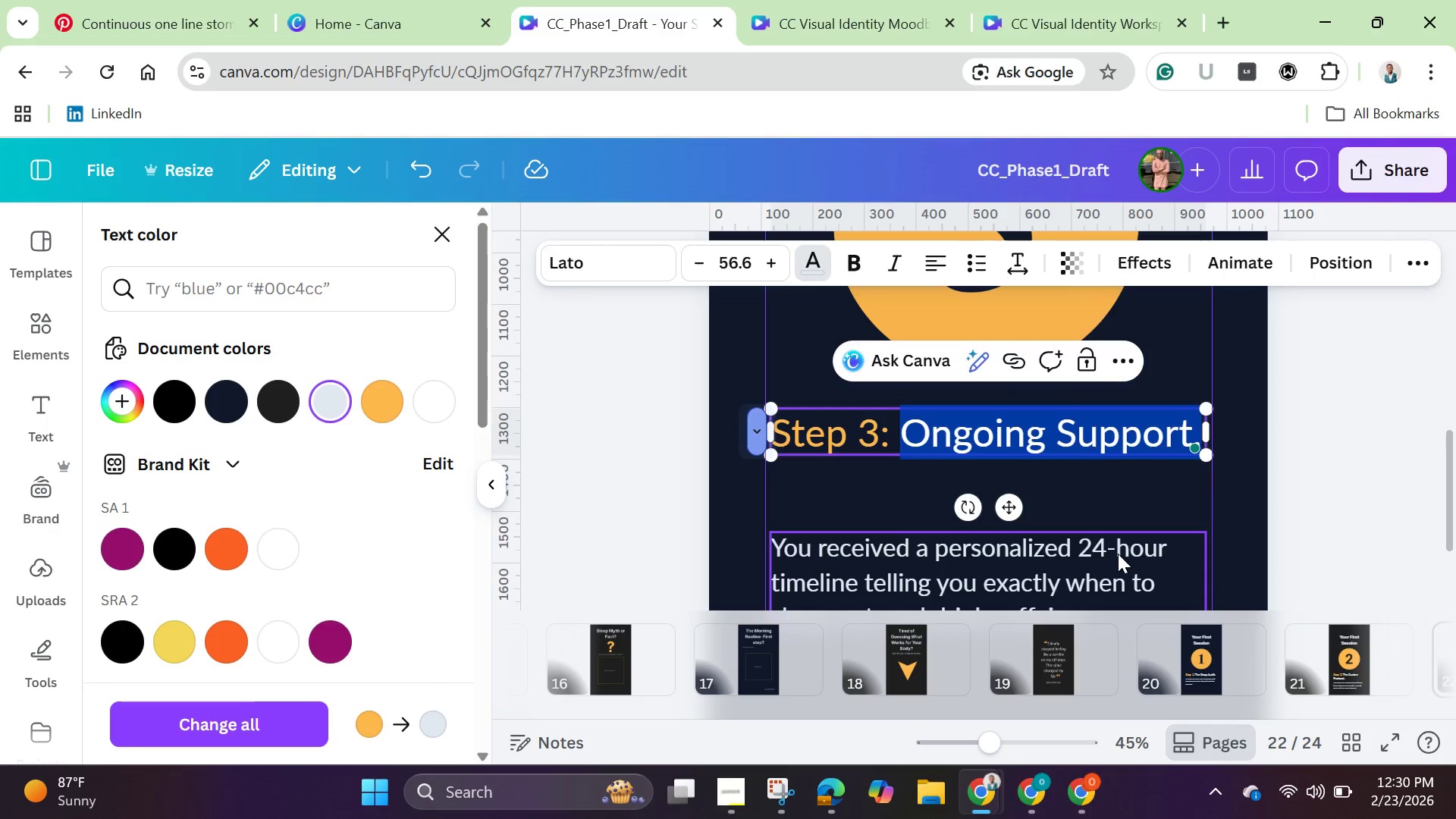 
left_click([1118, 554])
 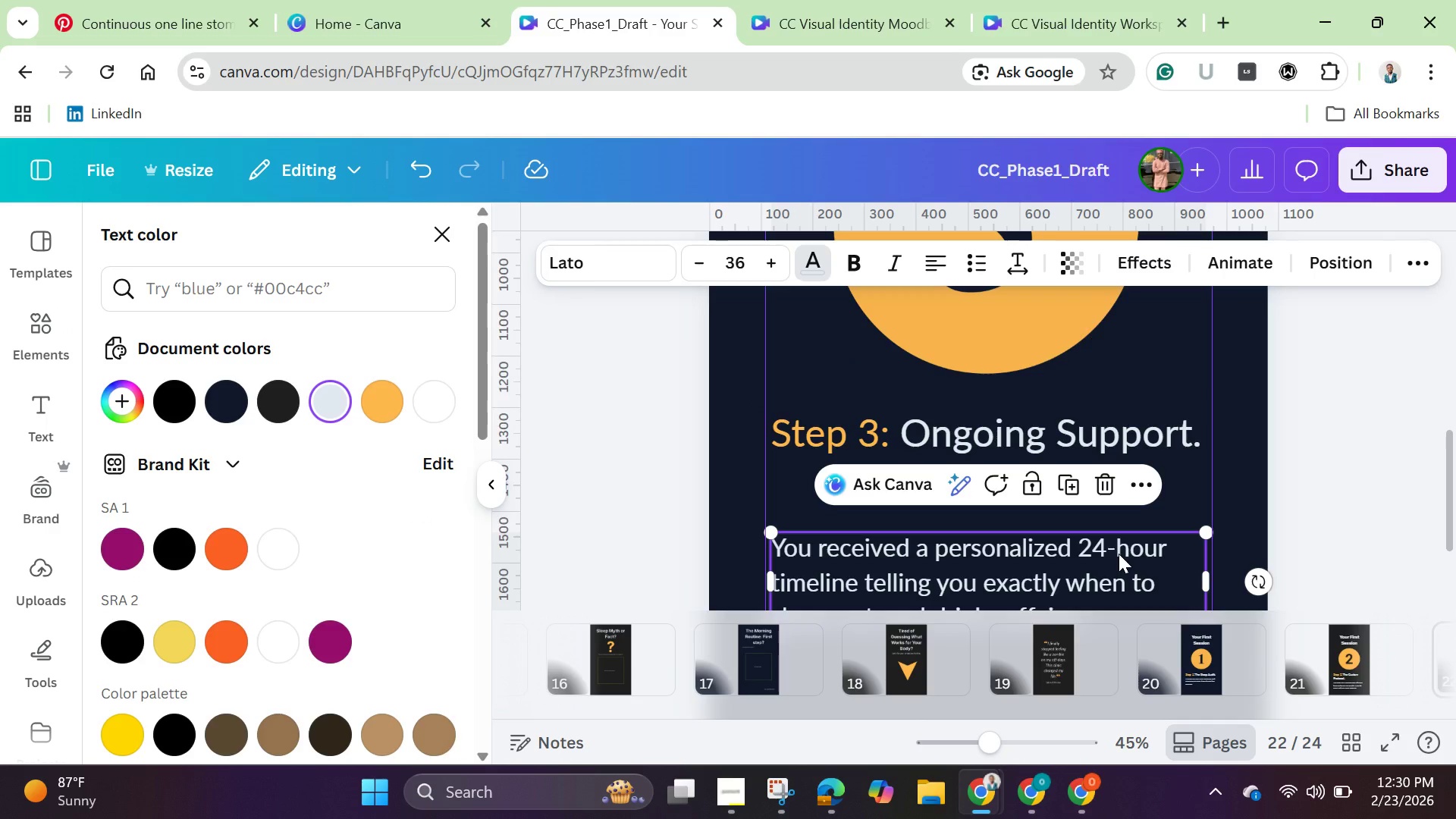 
left_click([1119, 554])
 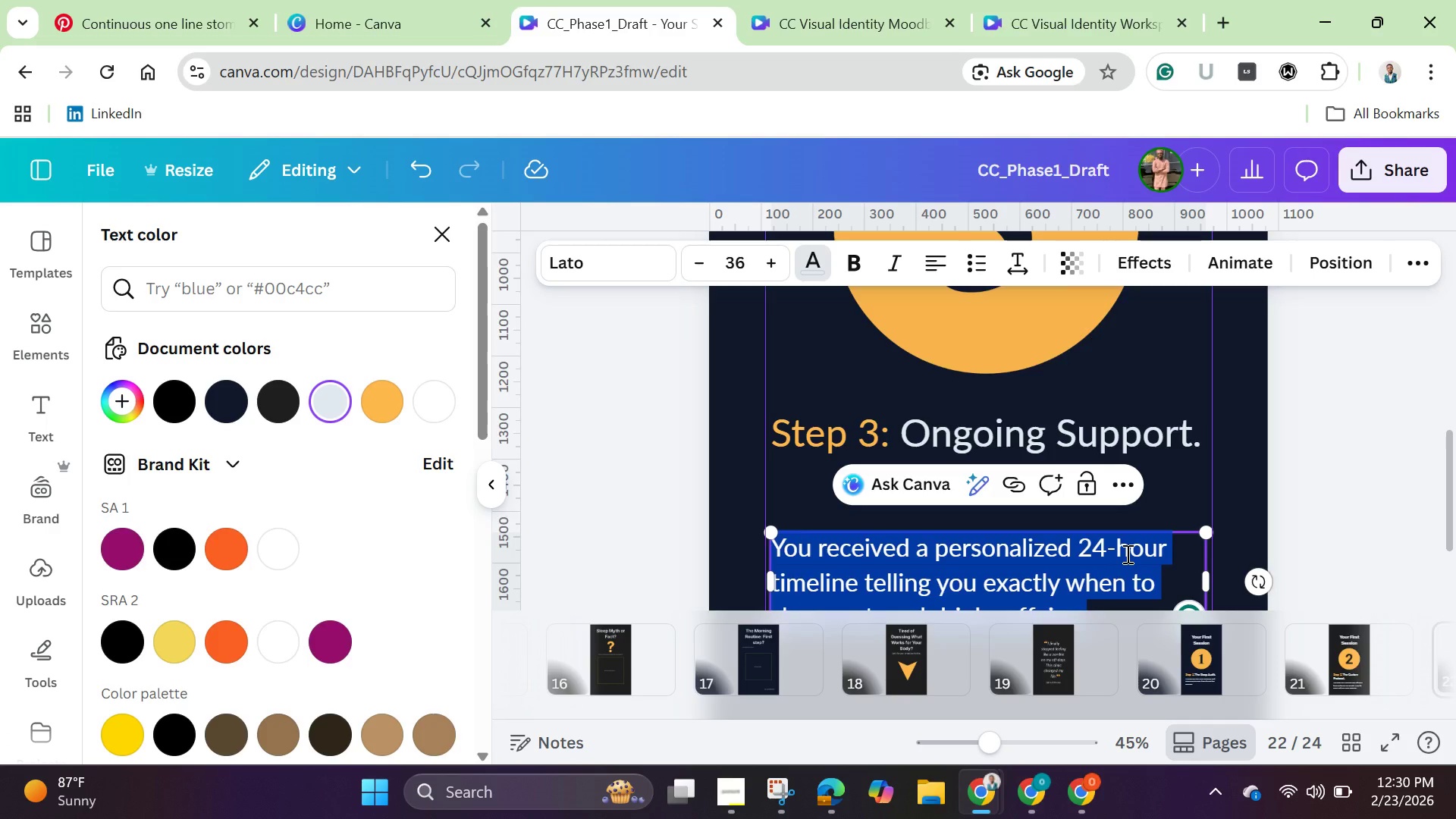 
key(Backspace)
type(Shuf)
key(Backspace)
key(Backspace)
type(ift Schedule)
key(Backspace)
type(es changes. )
key(Backspace)
key(Backspace)
key(Backspace)
type(. we adjust your protocol weekly throught)
key(Backspace)
type( our t)
key(Backspace)
type(telehealth app. )
 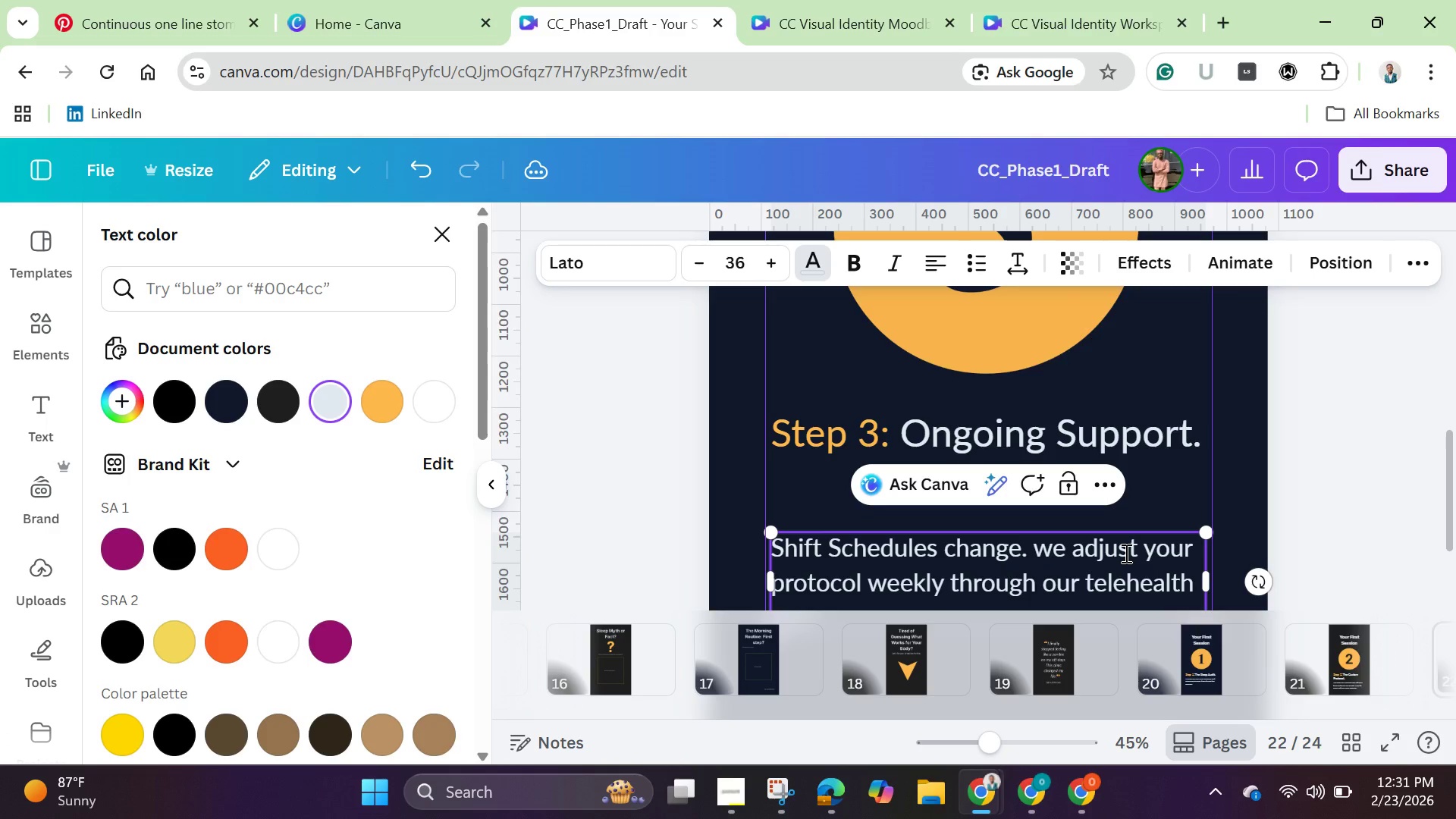 
scroll: coordinate [1246, 462], scroll_direction: down, amount: 1.0
 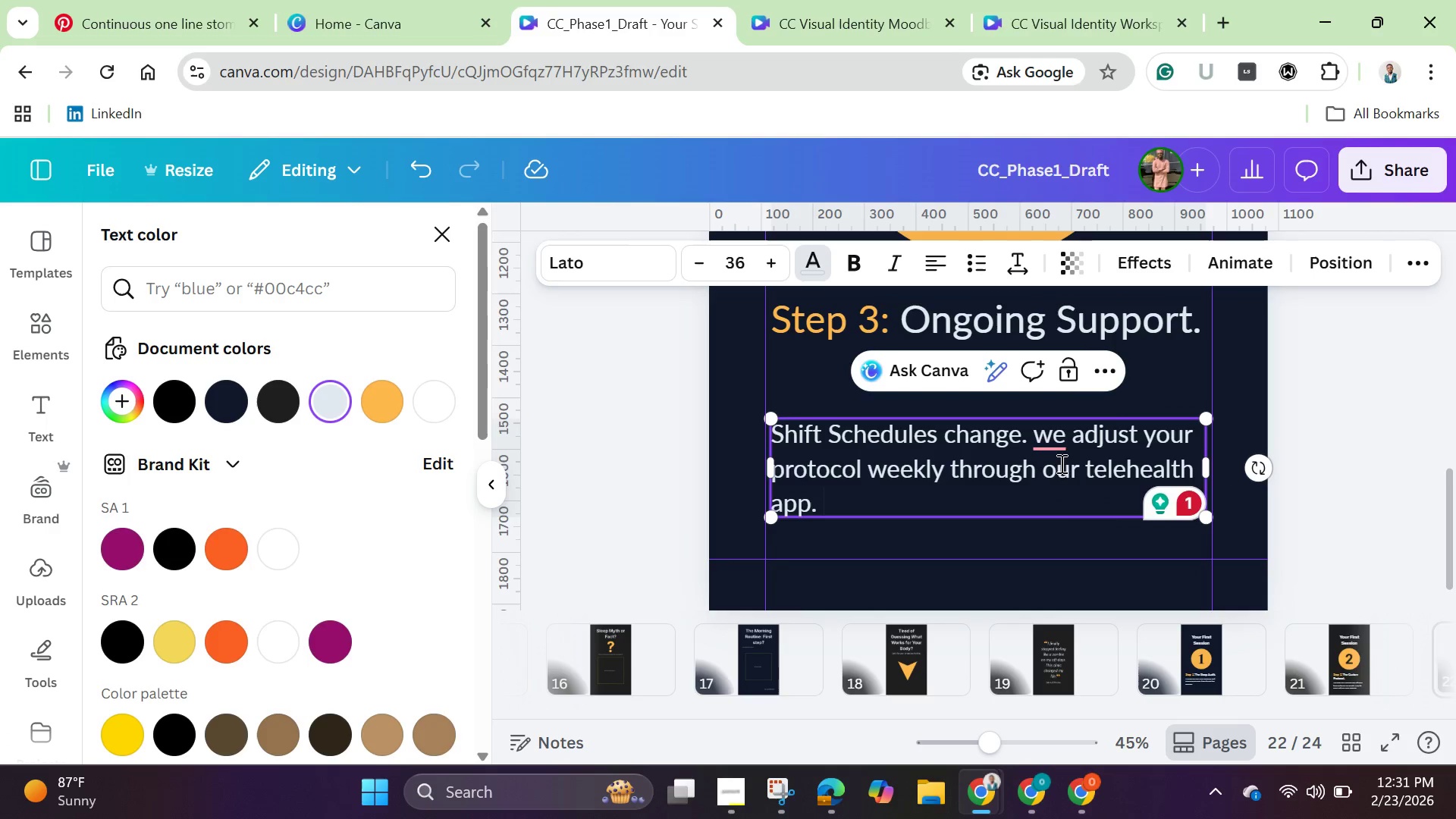 
left_click([1053, 477])
 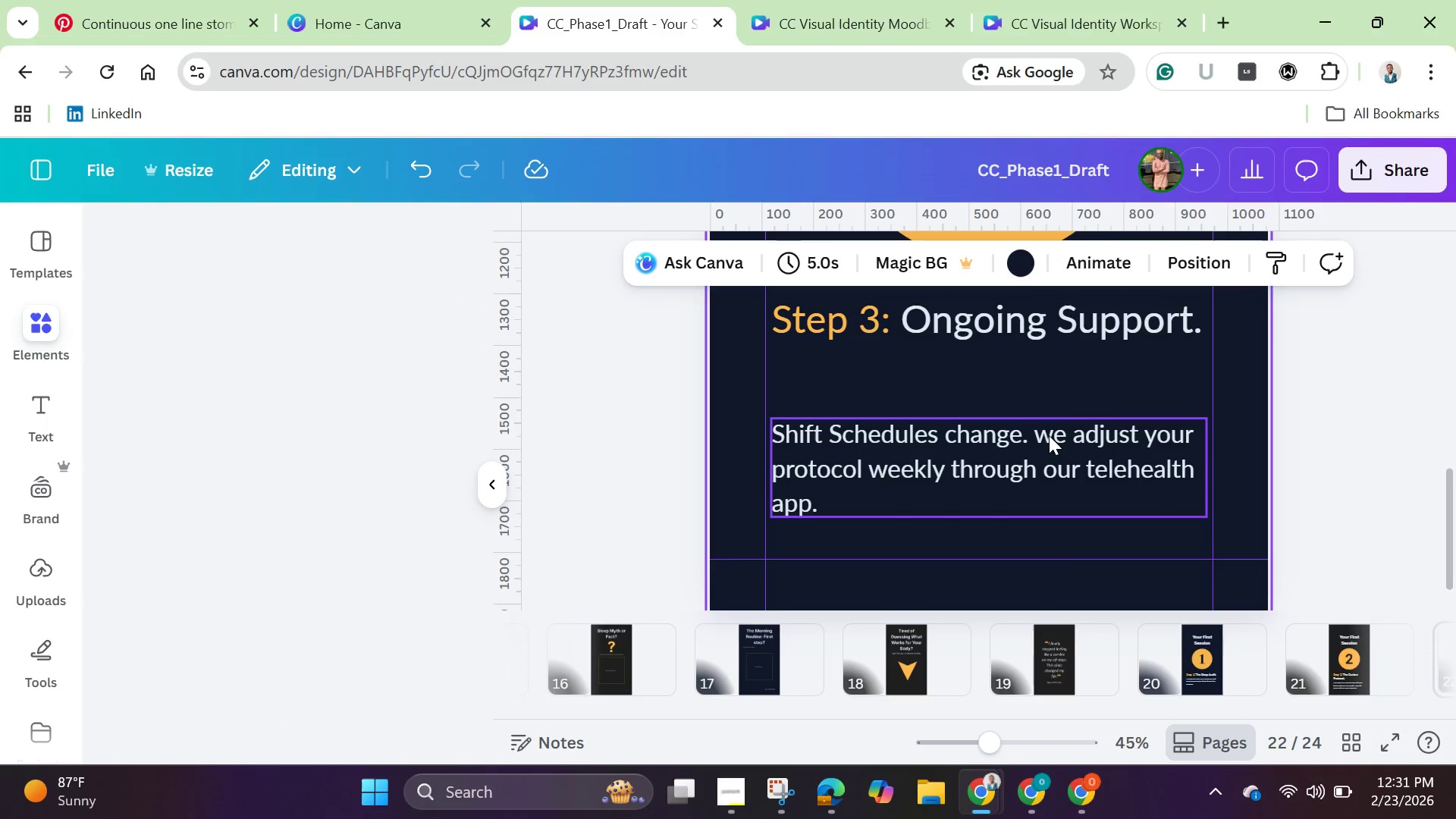 
left_click([1049, 435])
 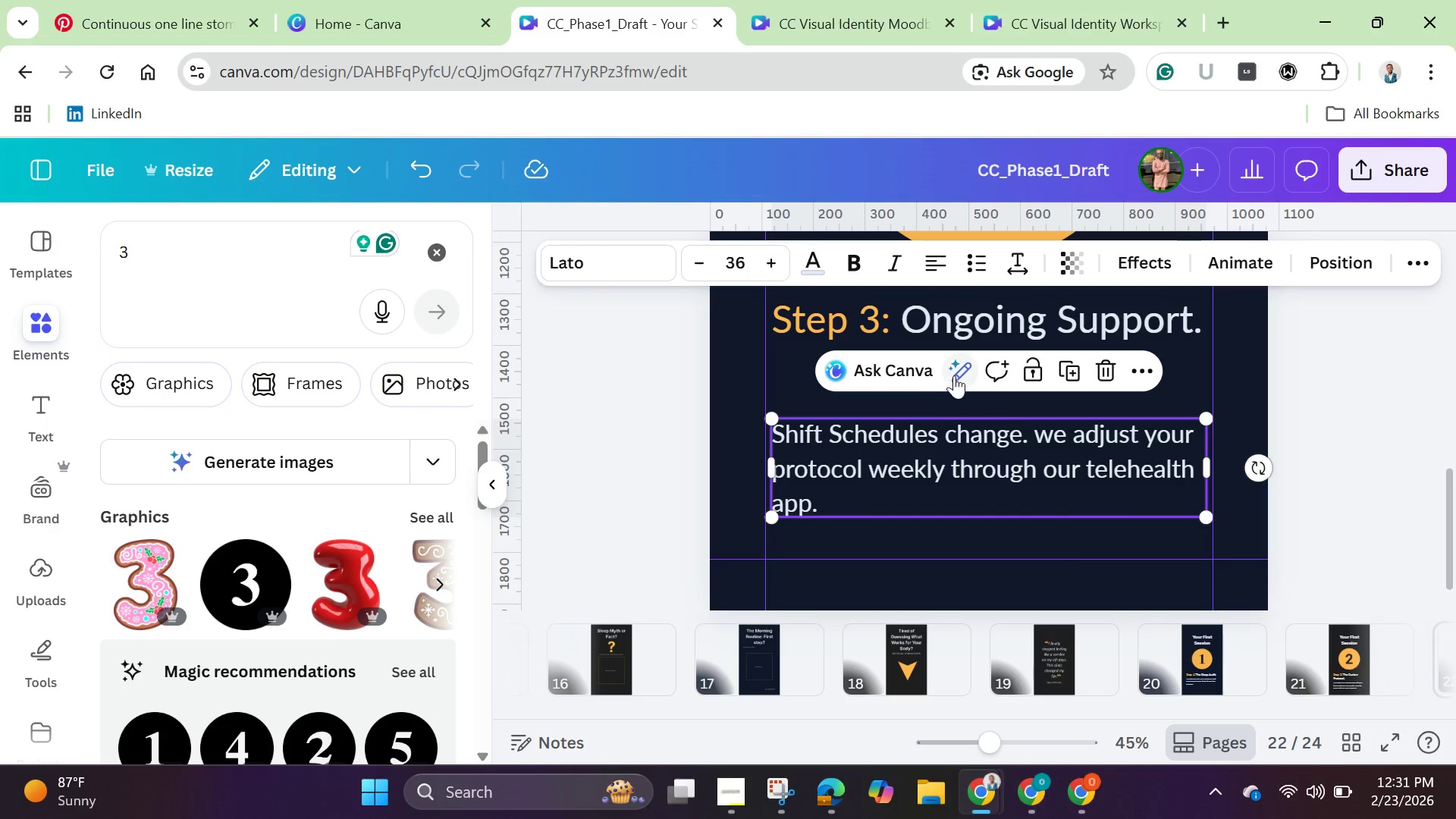 
left_click([959, 373])
 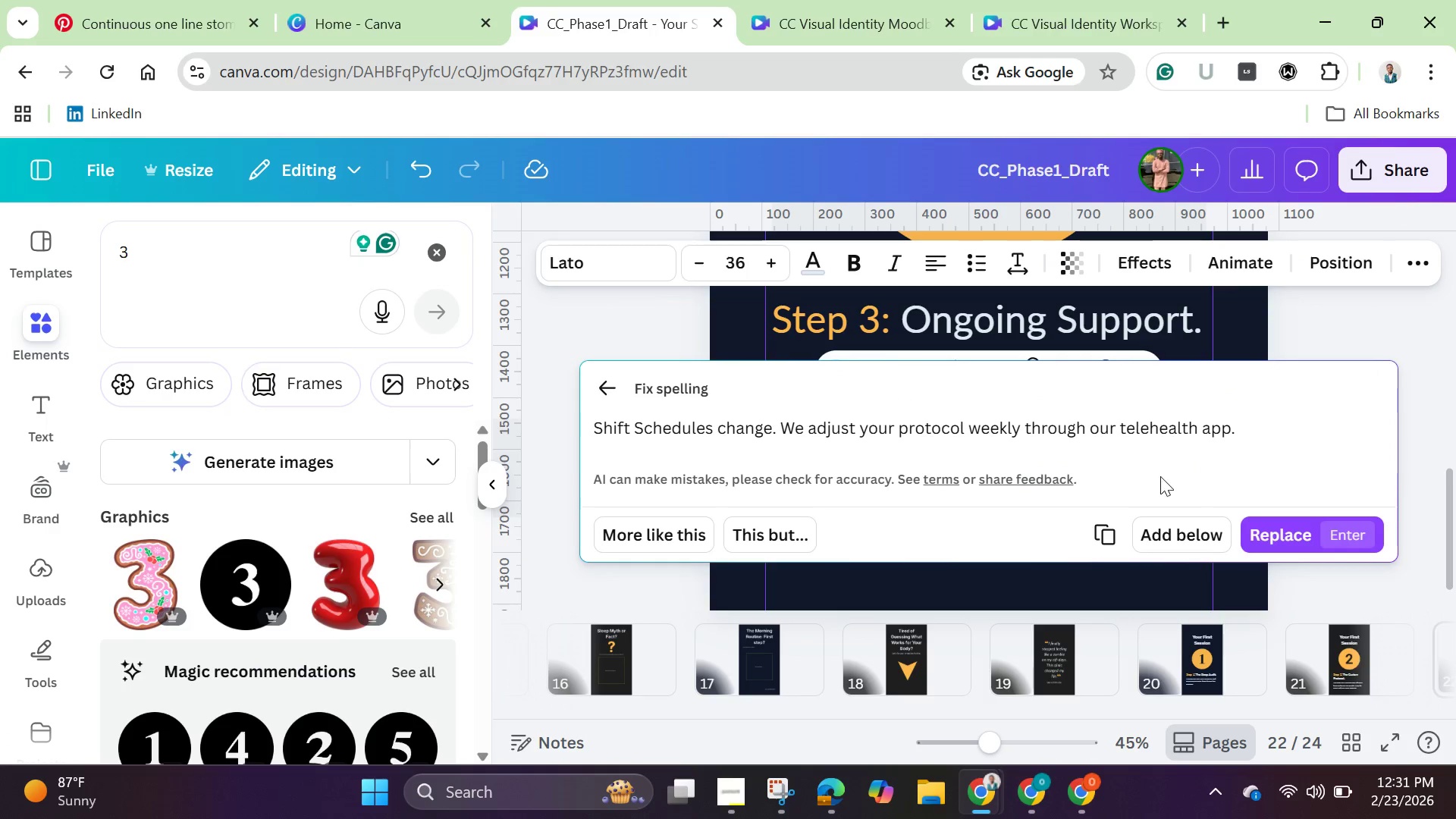 
left_click([1299, 535])
 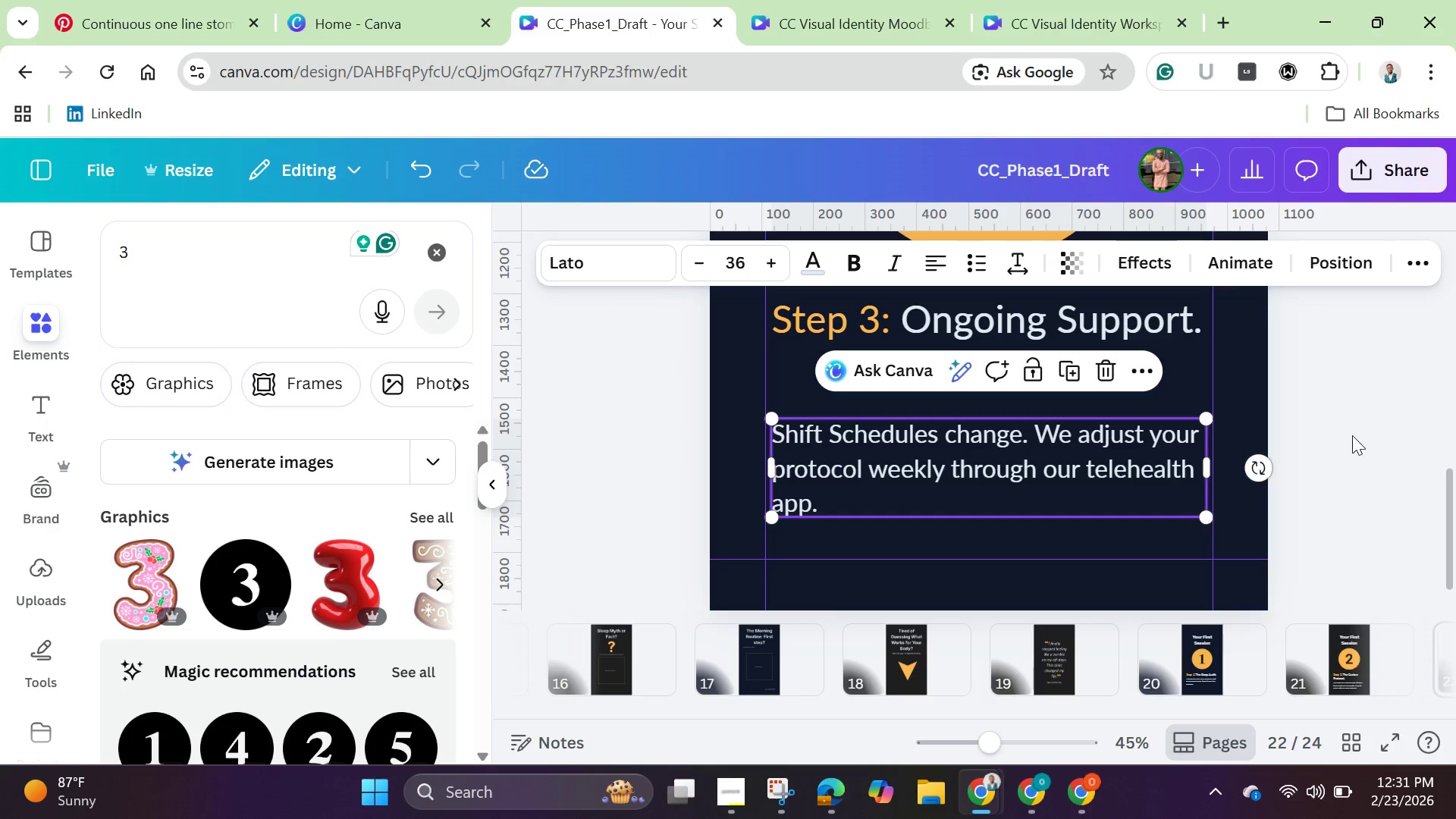 
left_click([1352, 435])
 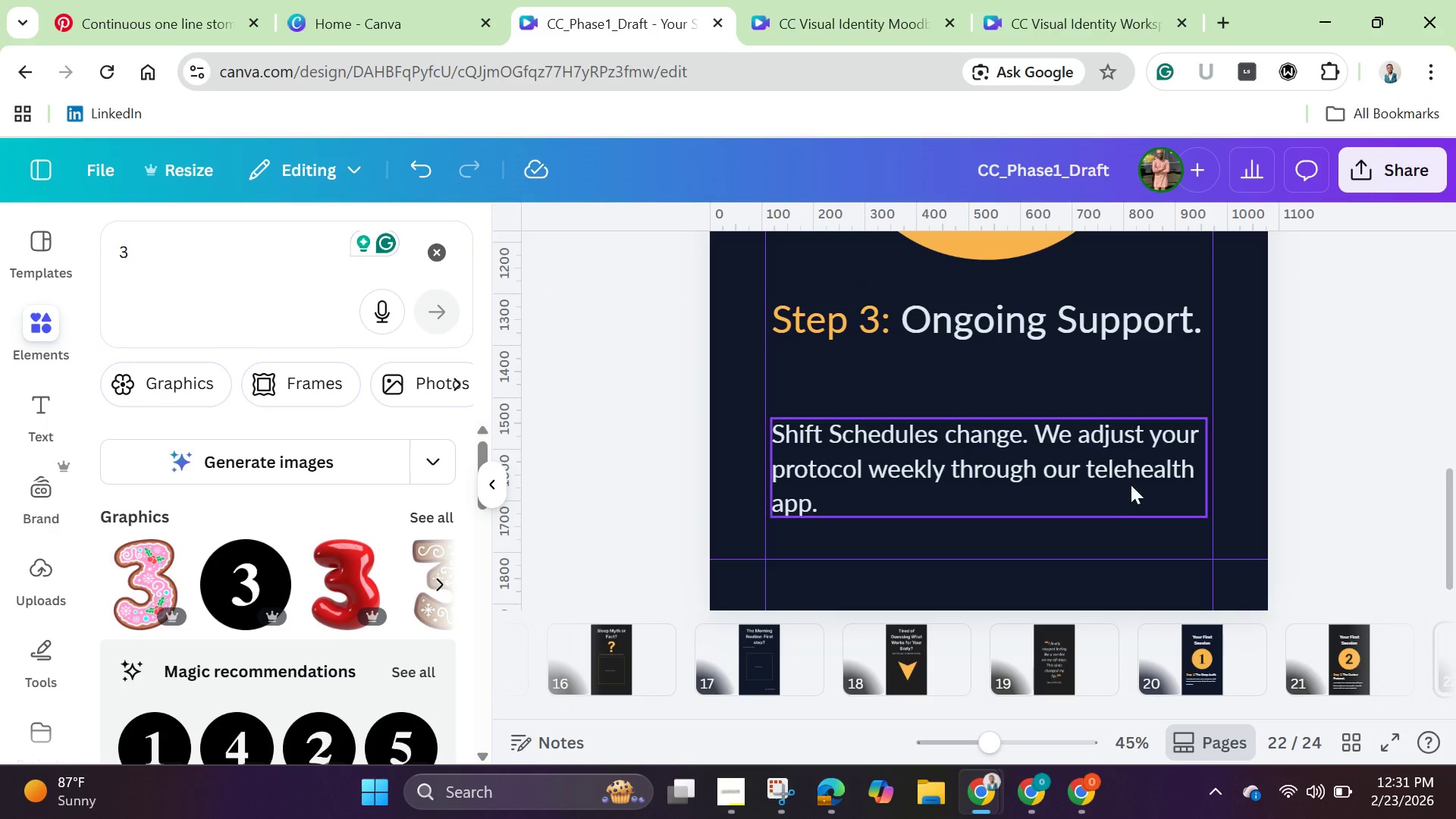 
left_click_drag(start_coordinate=[1125, 474], to_coordinate=[1122, 419])
 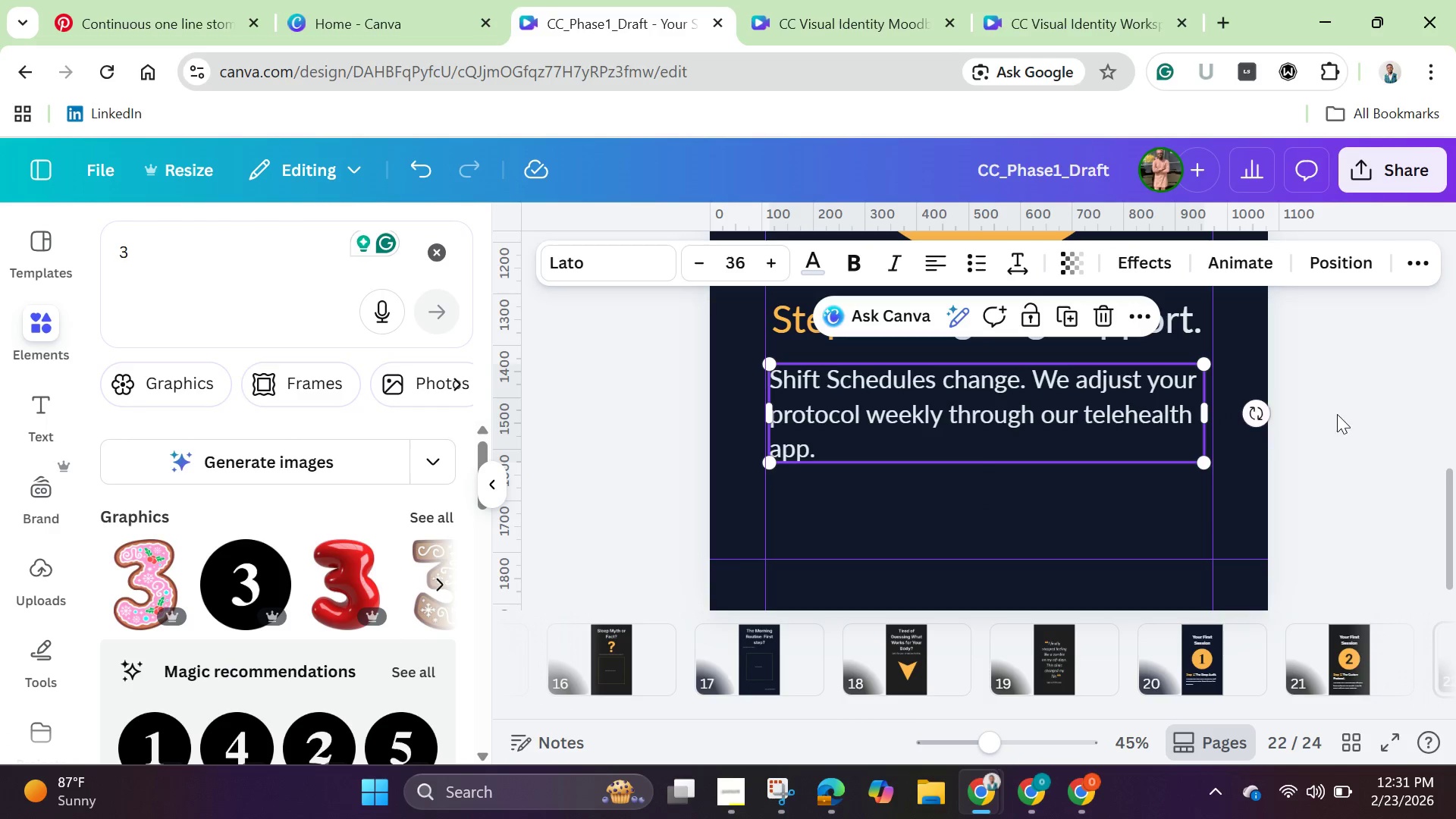 
left_click([1338, 414])
 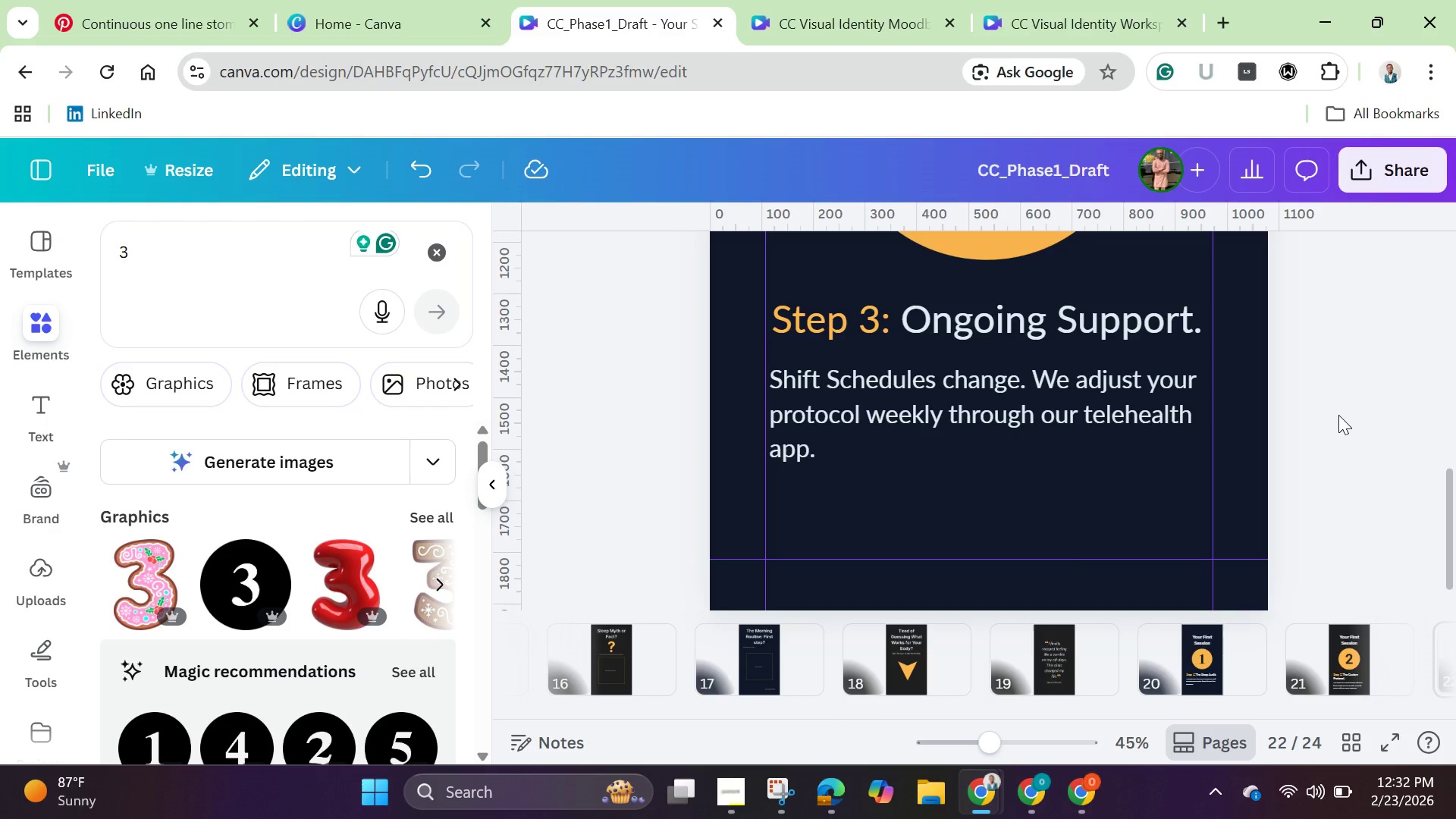 
wait(92.66)
 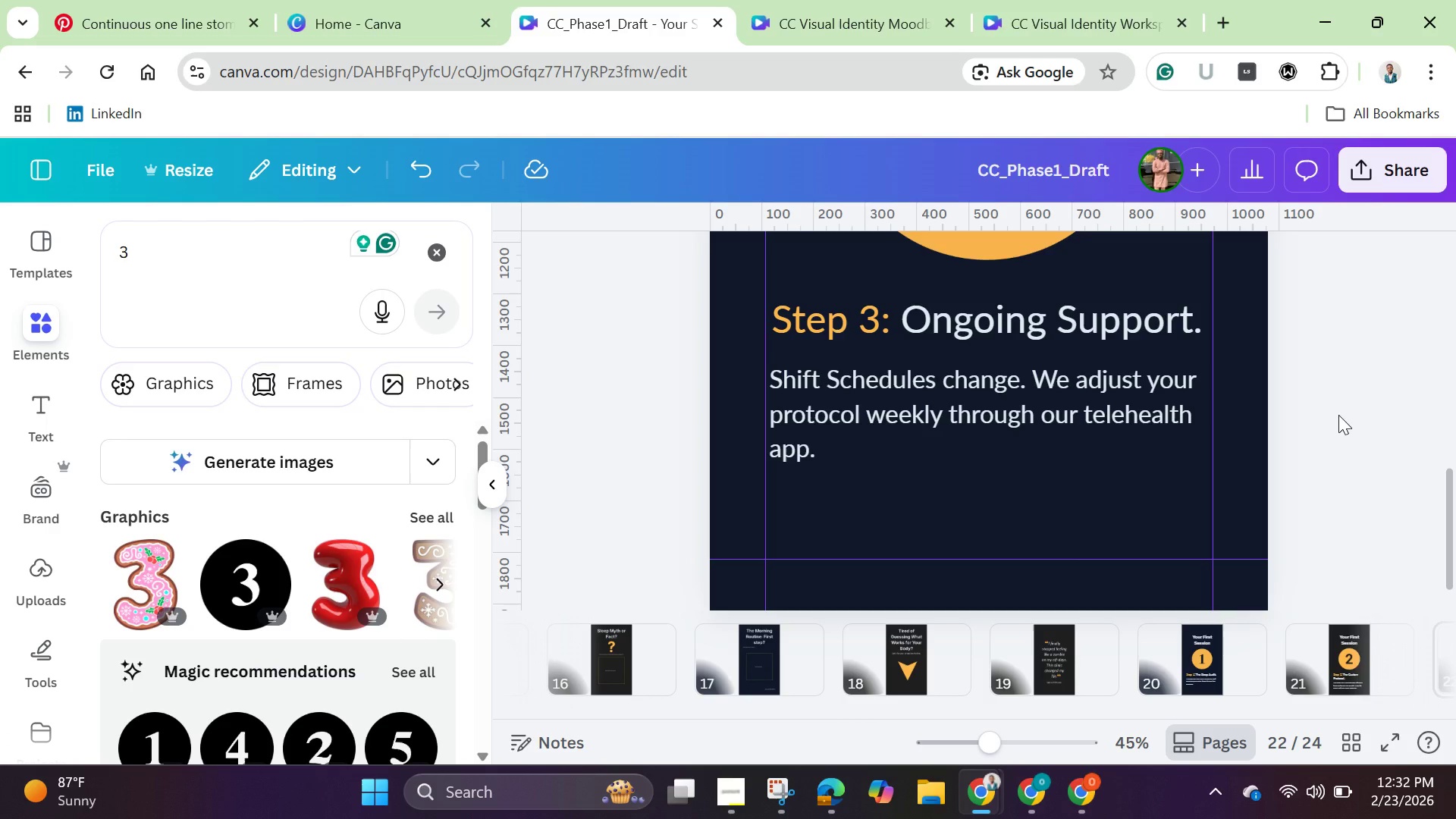 
mouse_move([1072, 793])
 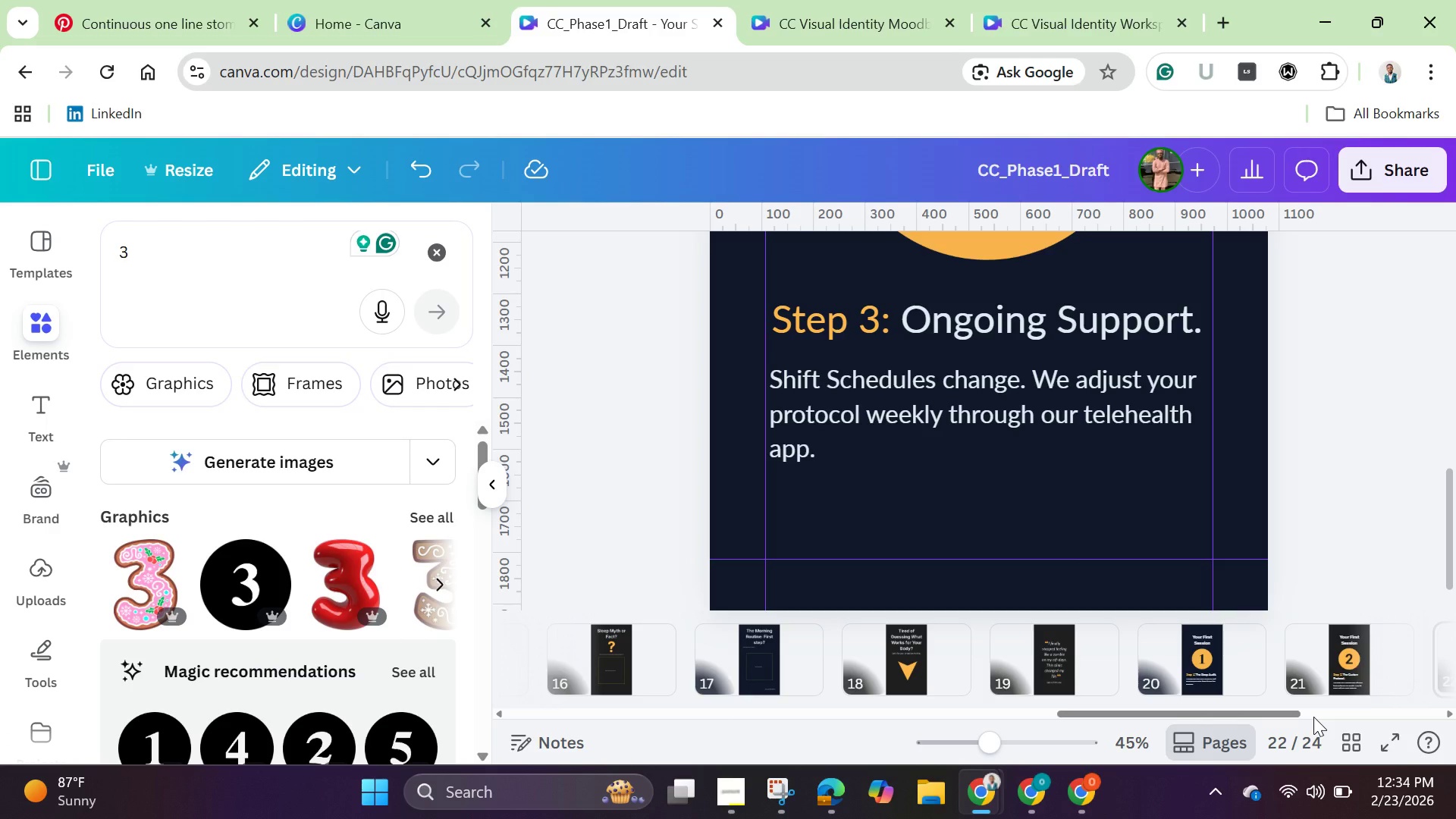 
wait(62.71)
 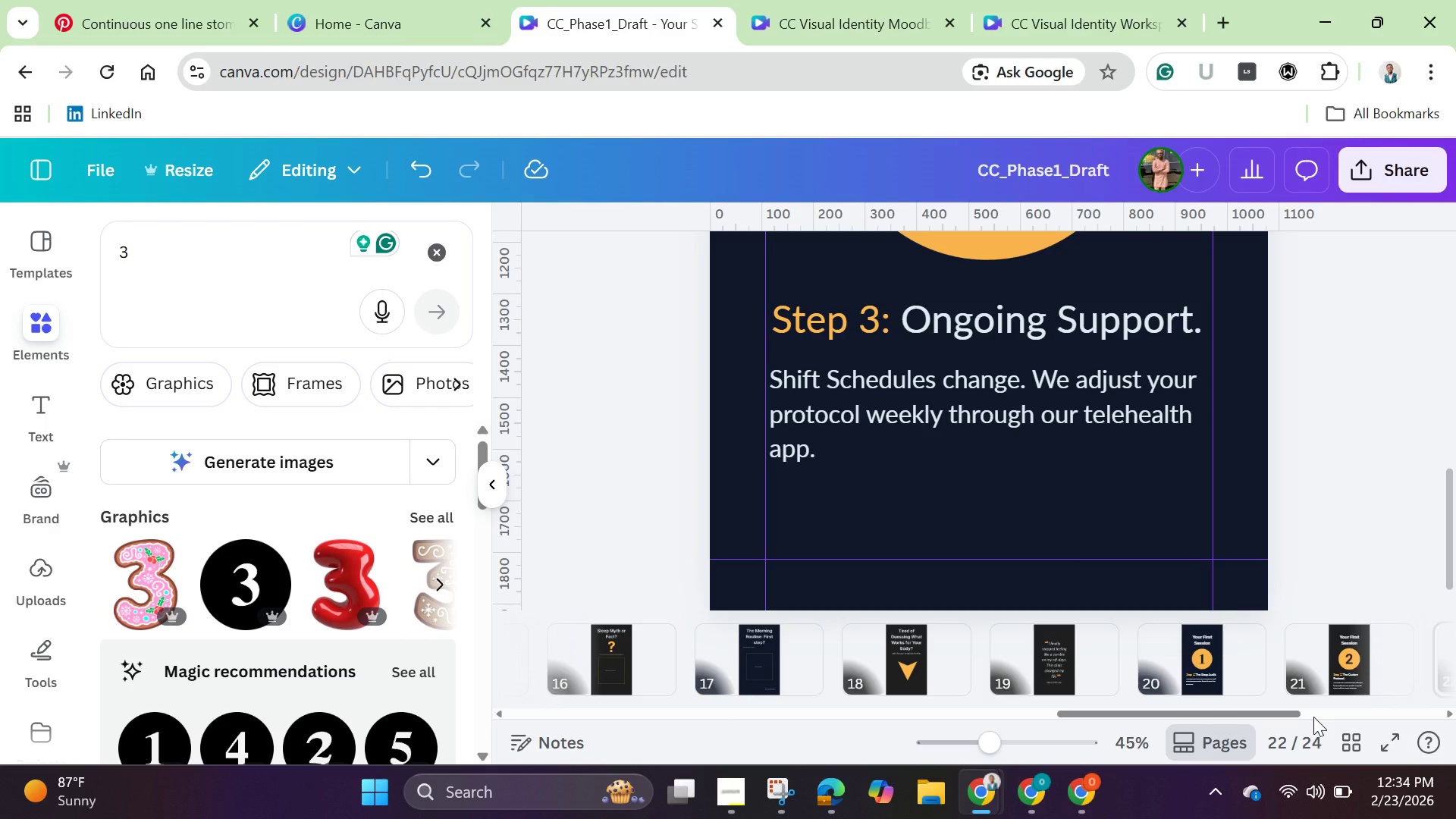 
left_click([1447, 667])
 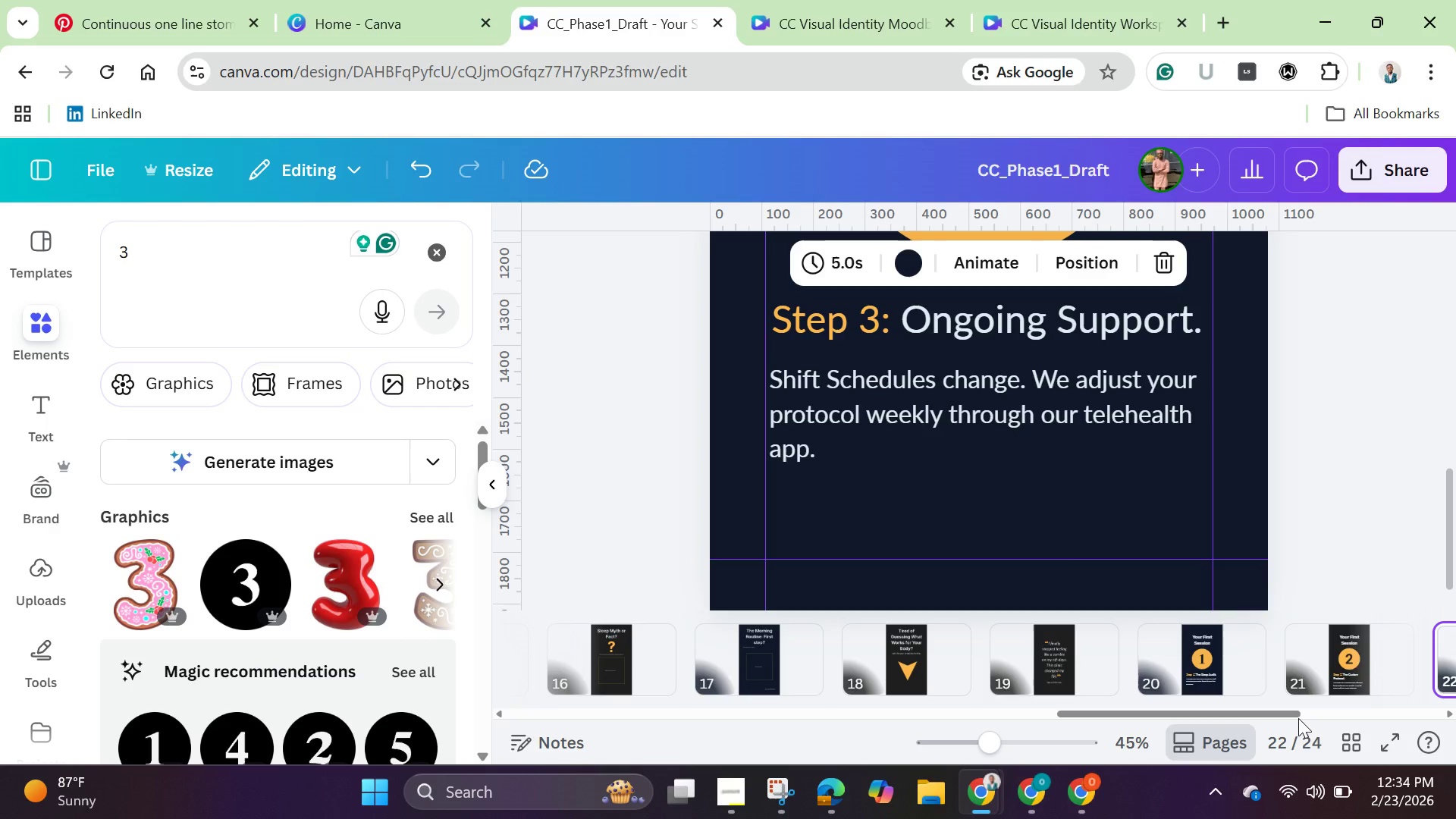 
left_click_drag(start_coordinate=[1283, 714], to_coordinate=[1350, 713])
 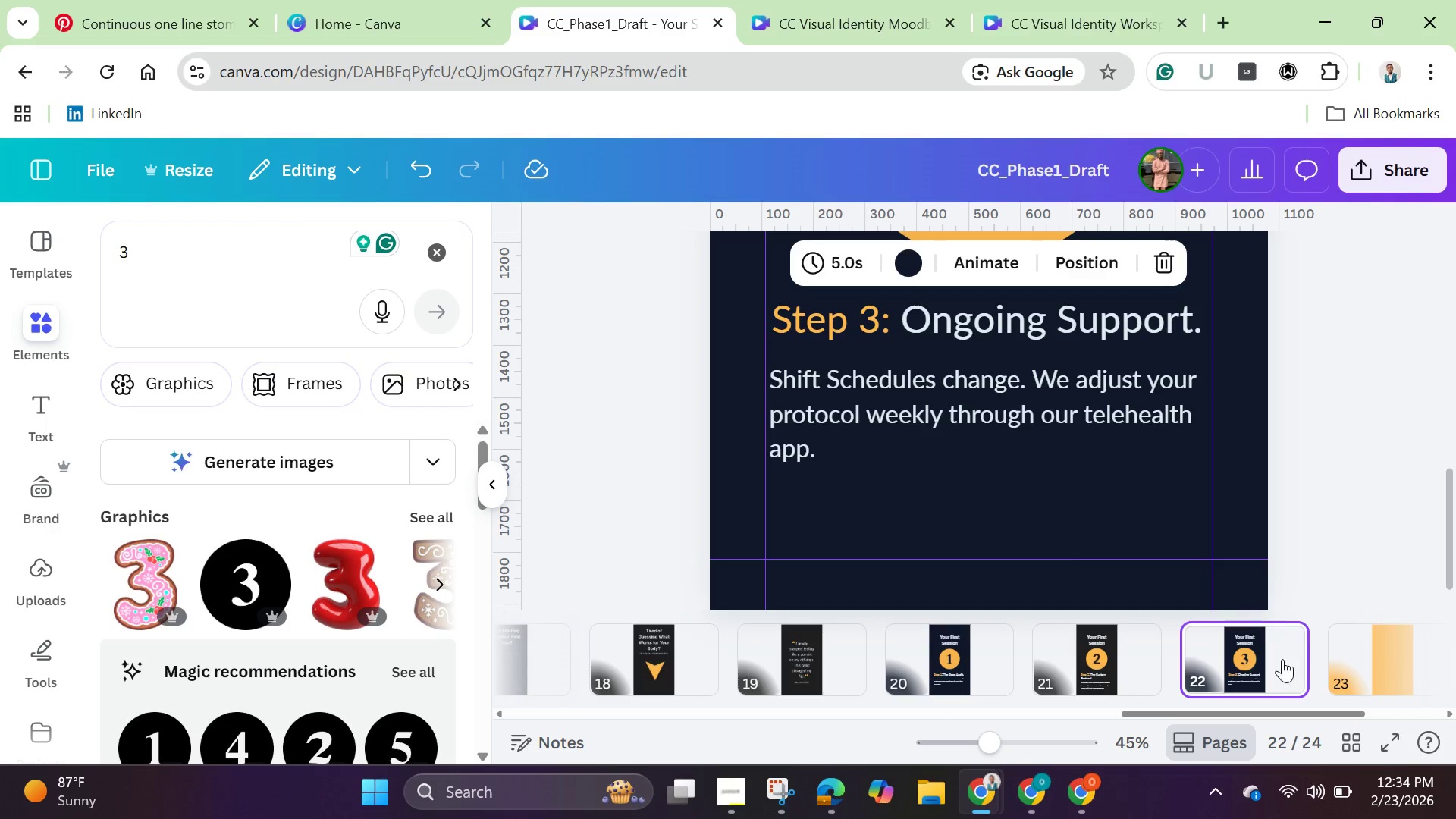 
right_click([1258, 657])
 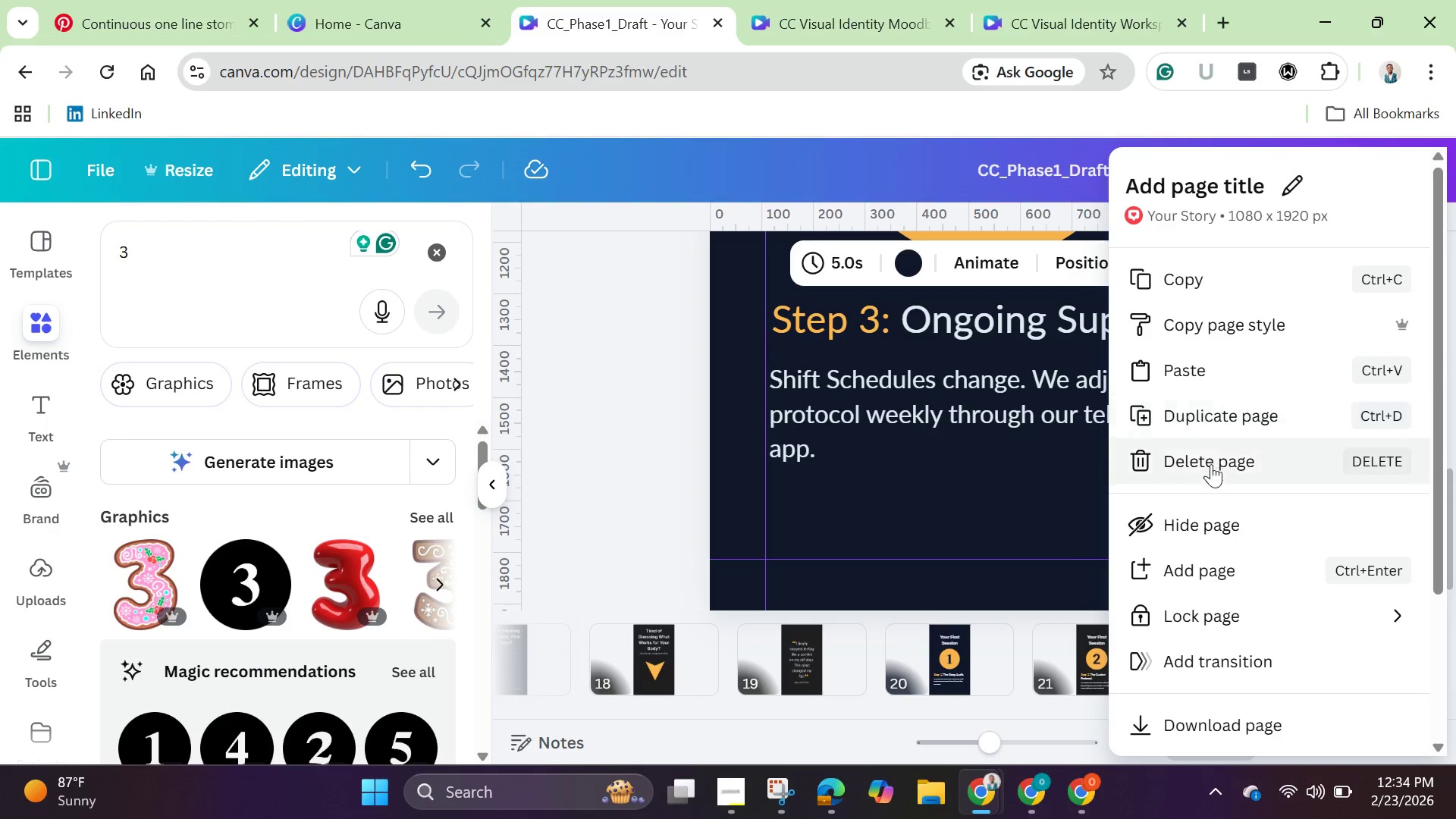 
left_click([1225, 425])
 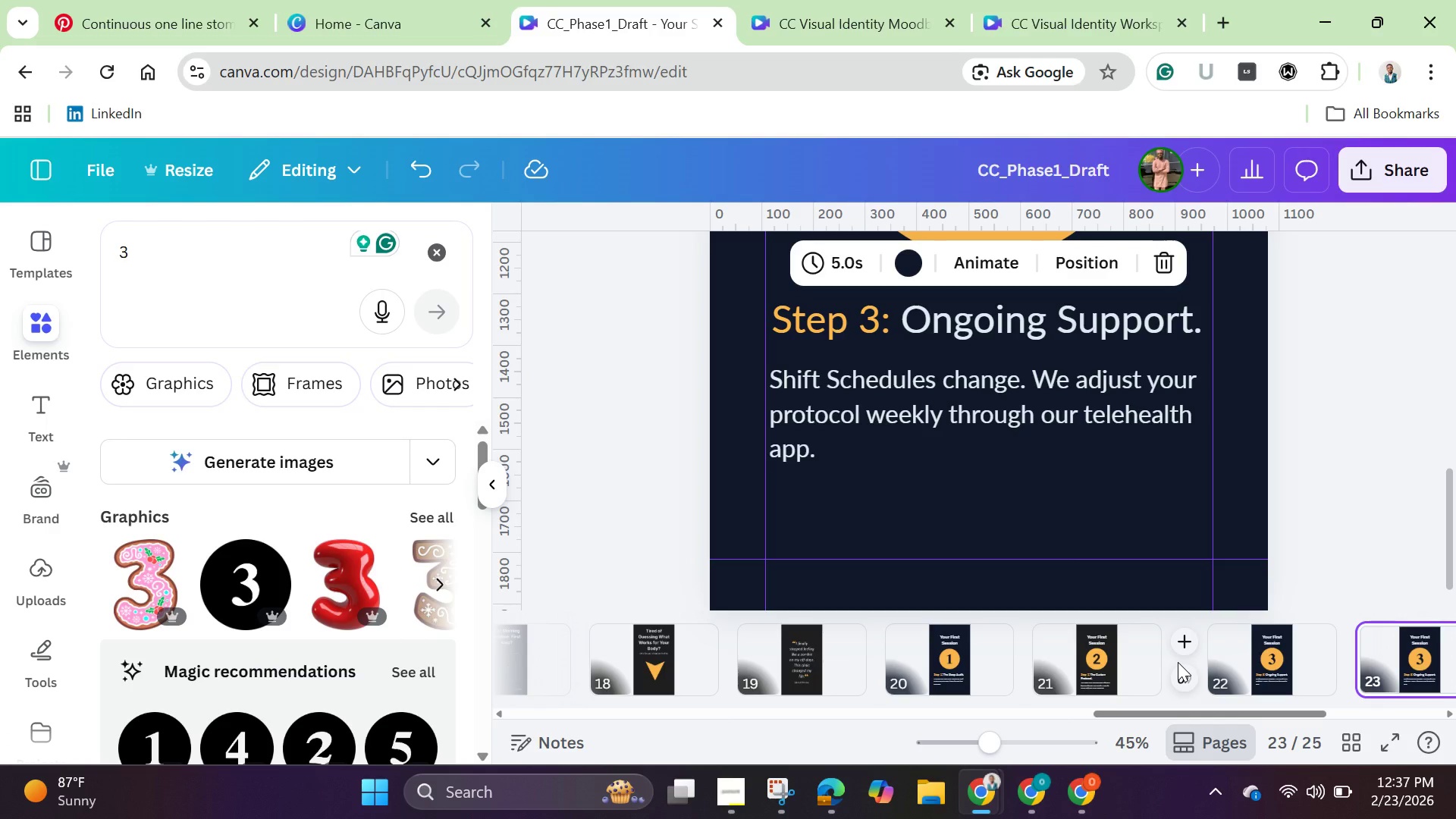 
wait(196.41)
 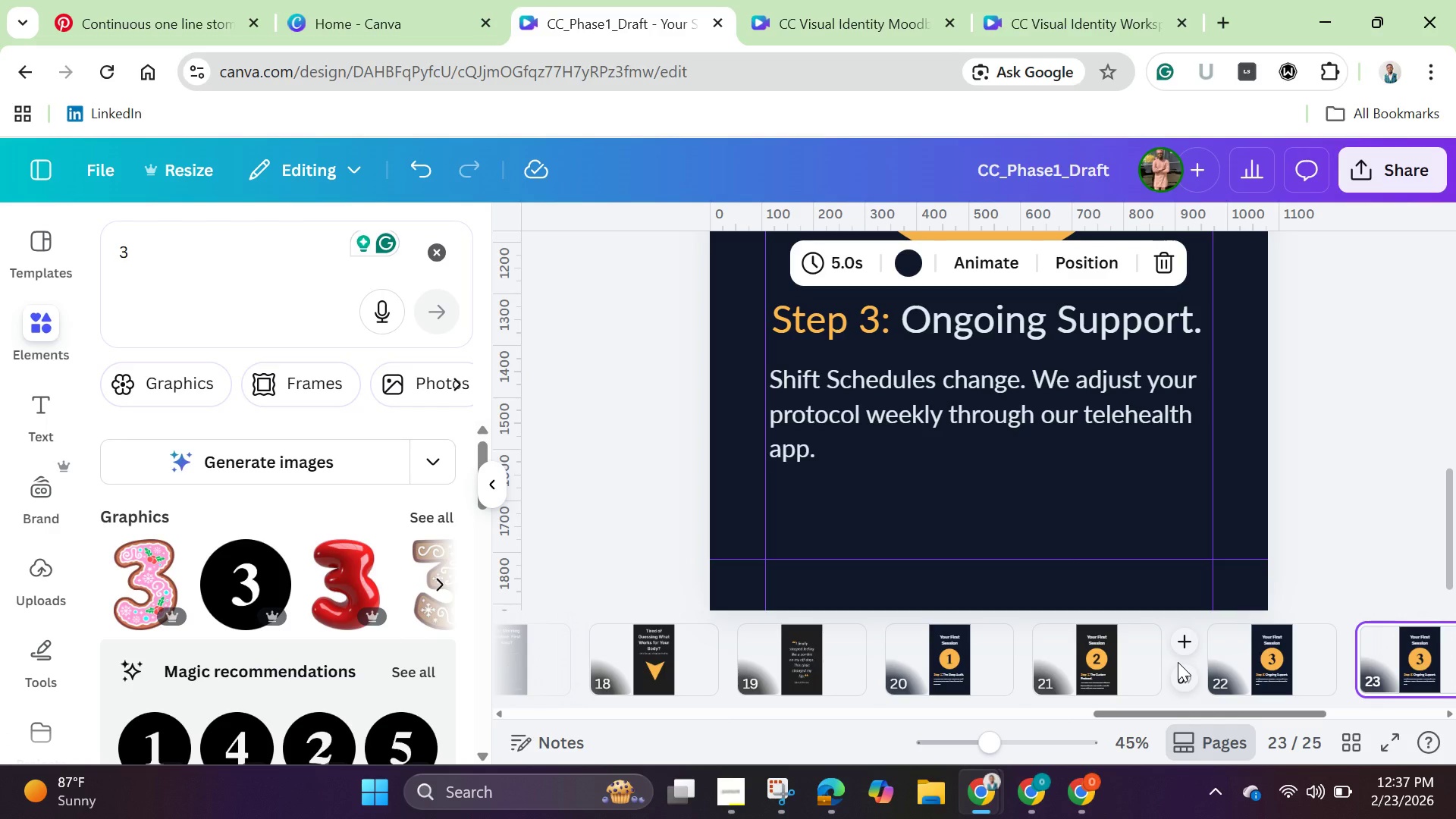 
left_click([780, 791])
 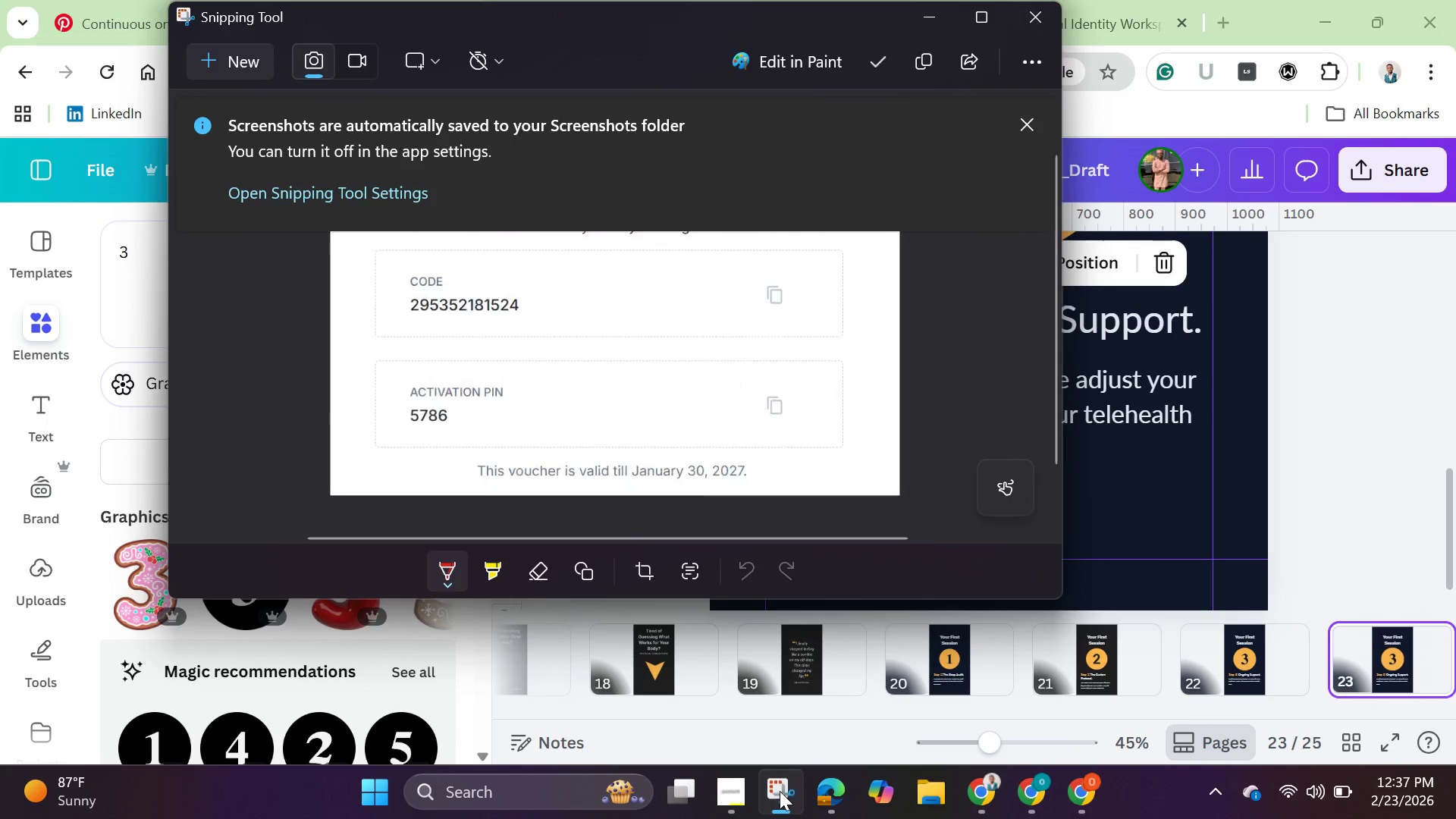 
left_click([780, 791])
 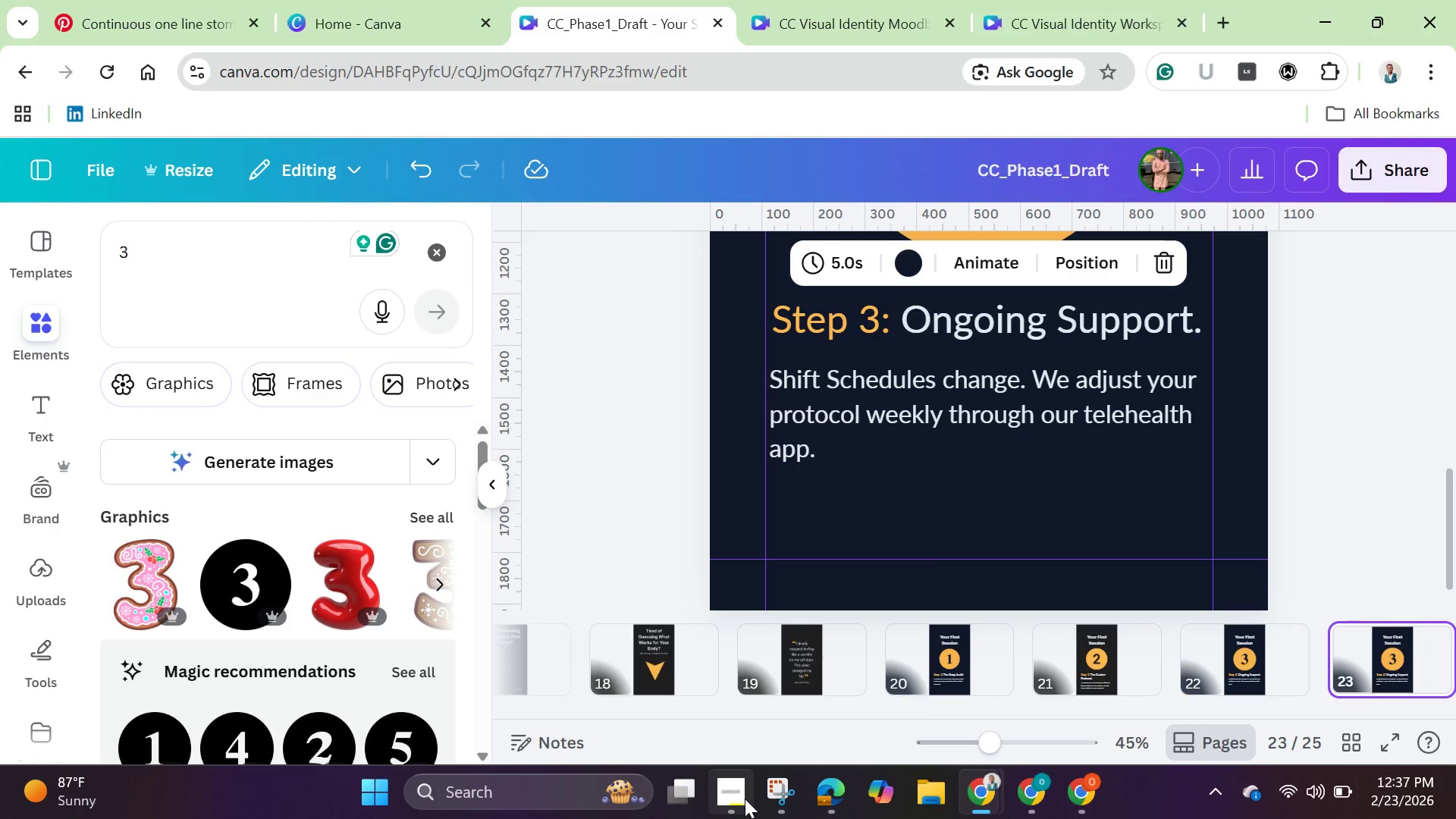 
left_click([736, 797])